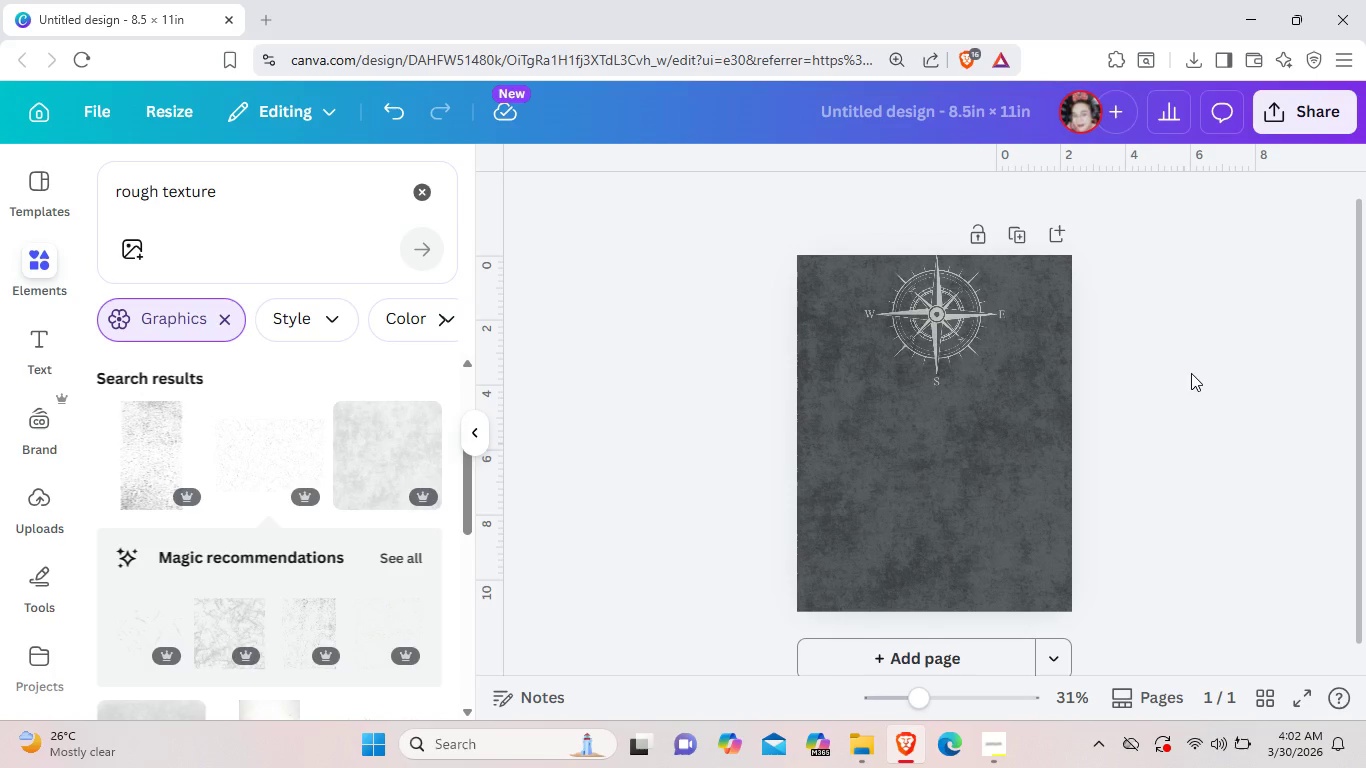 
left_click([282, 601])
 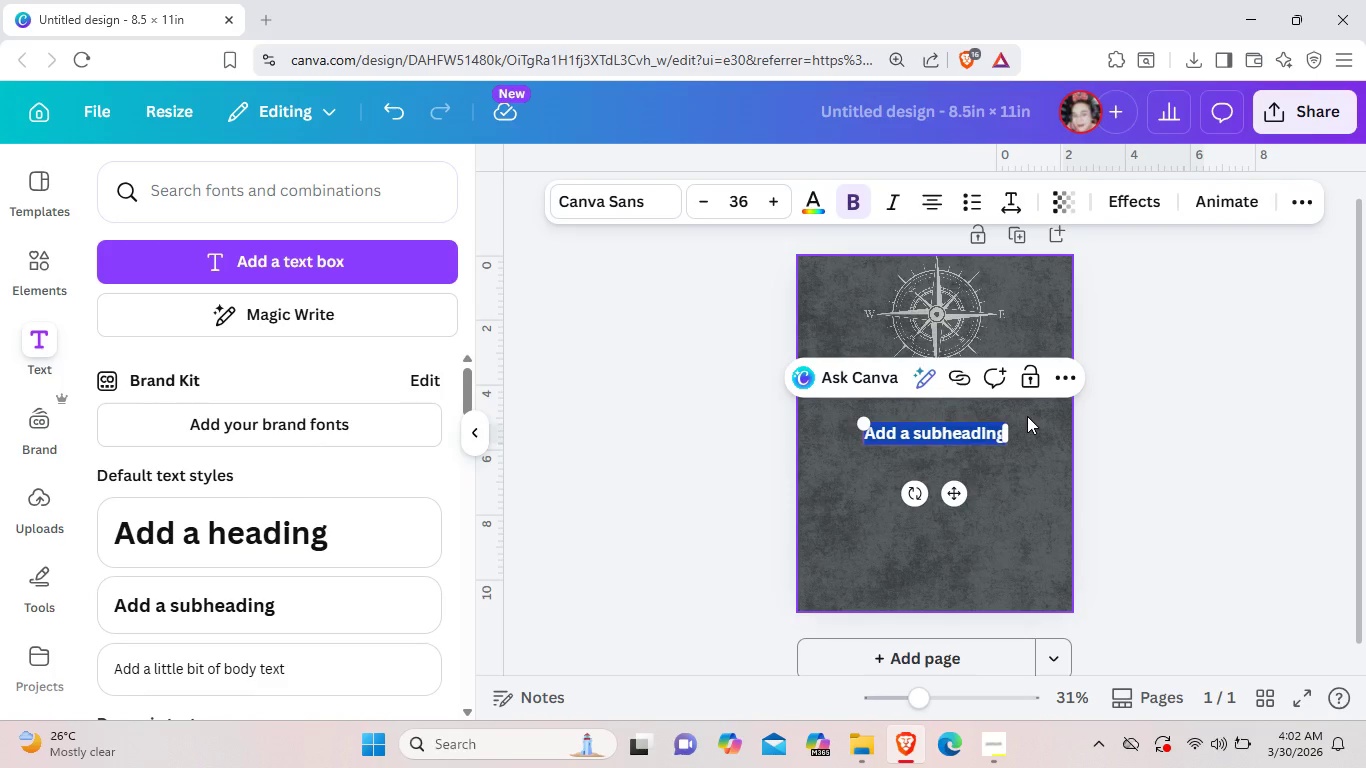 
key(Backspace)
type(Stone & Slate)
 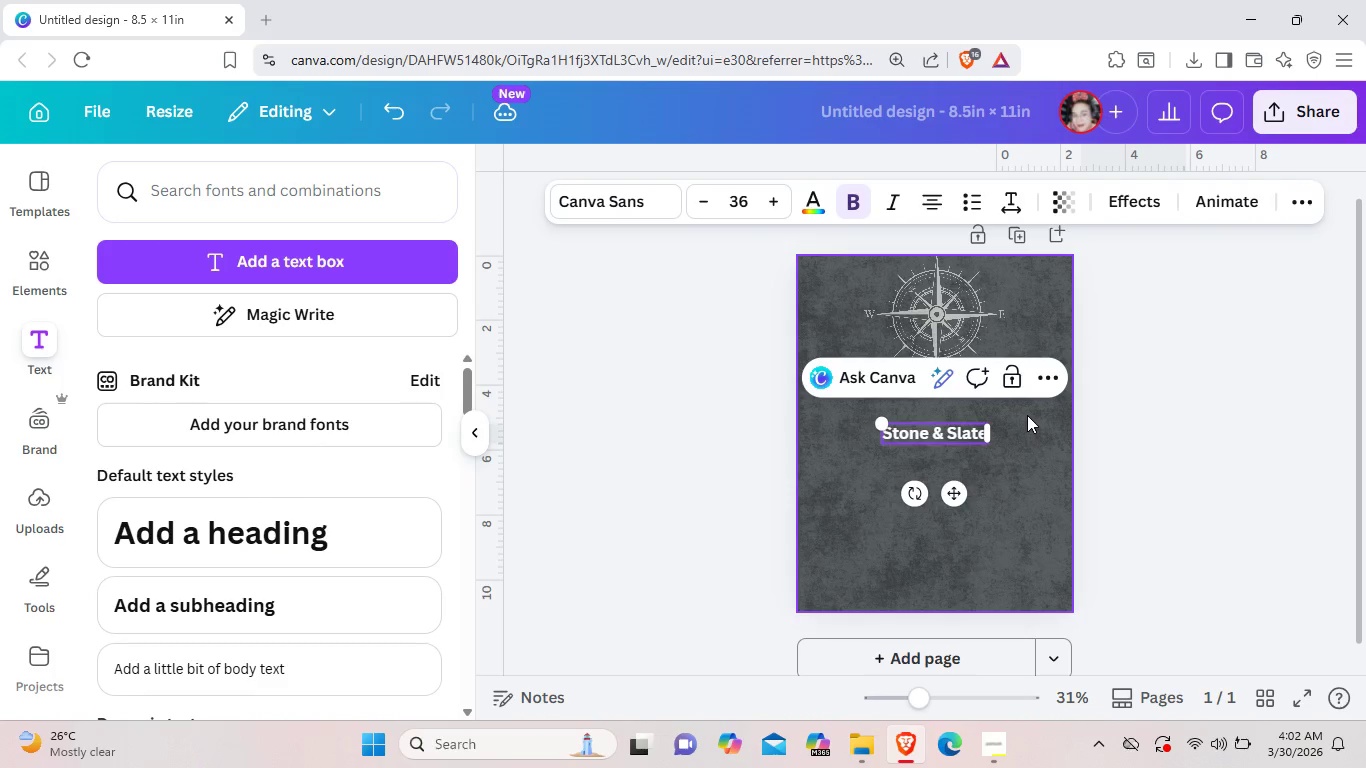 
left_click([657, 202])
 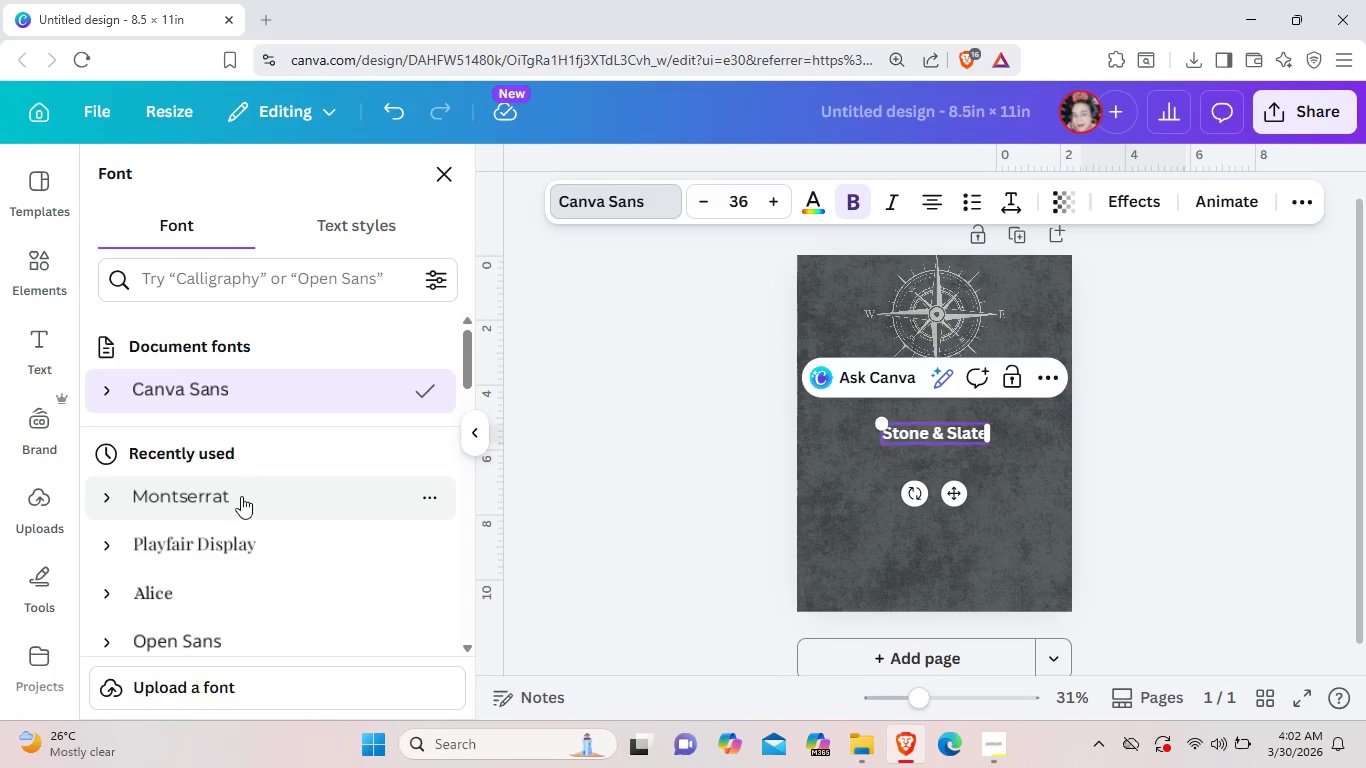 
left_click([238, 538])
 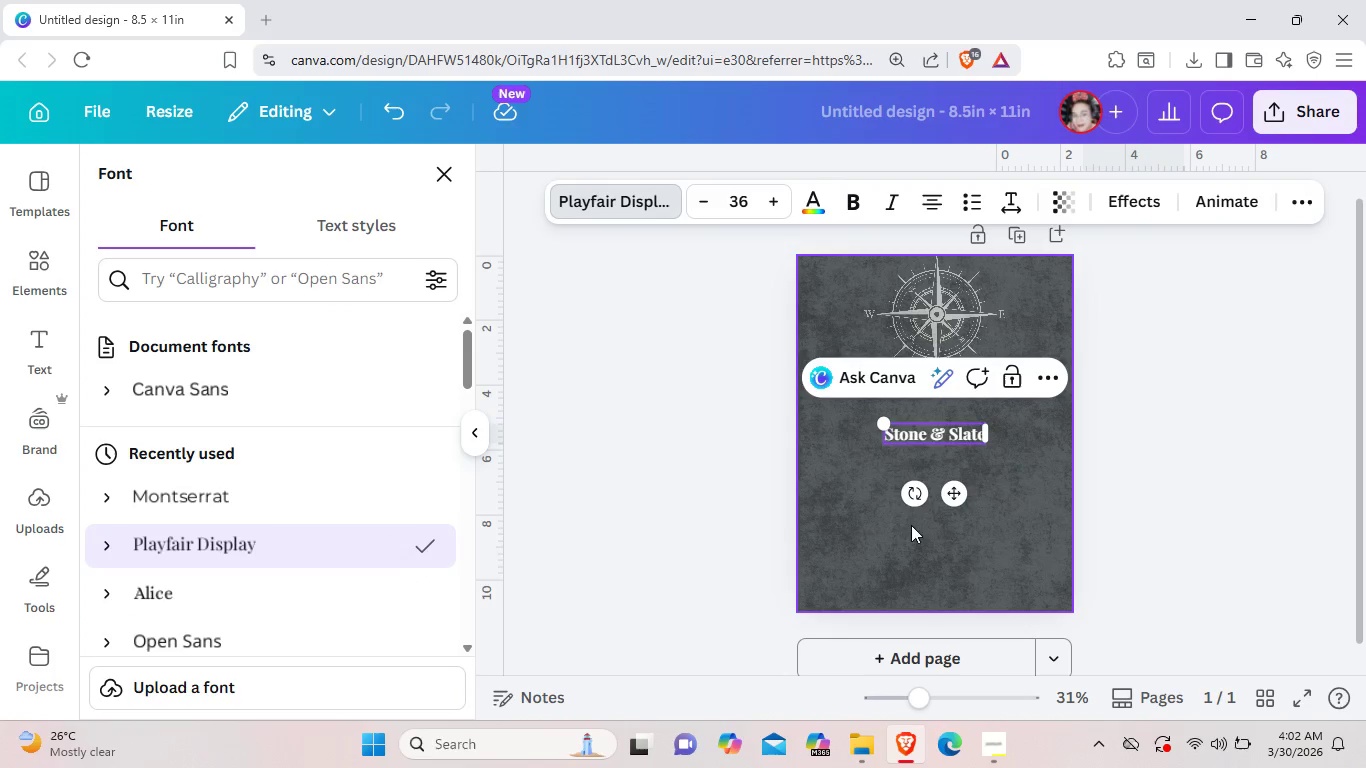 
left_click([229, 596])
 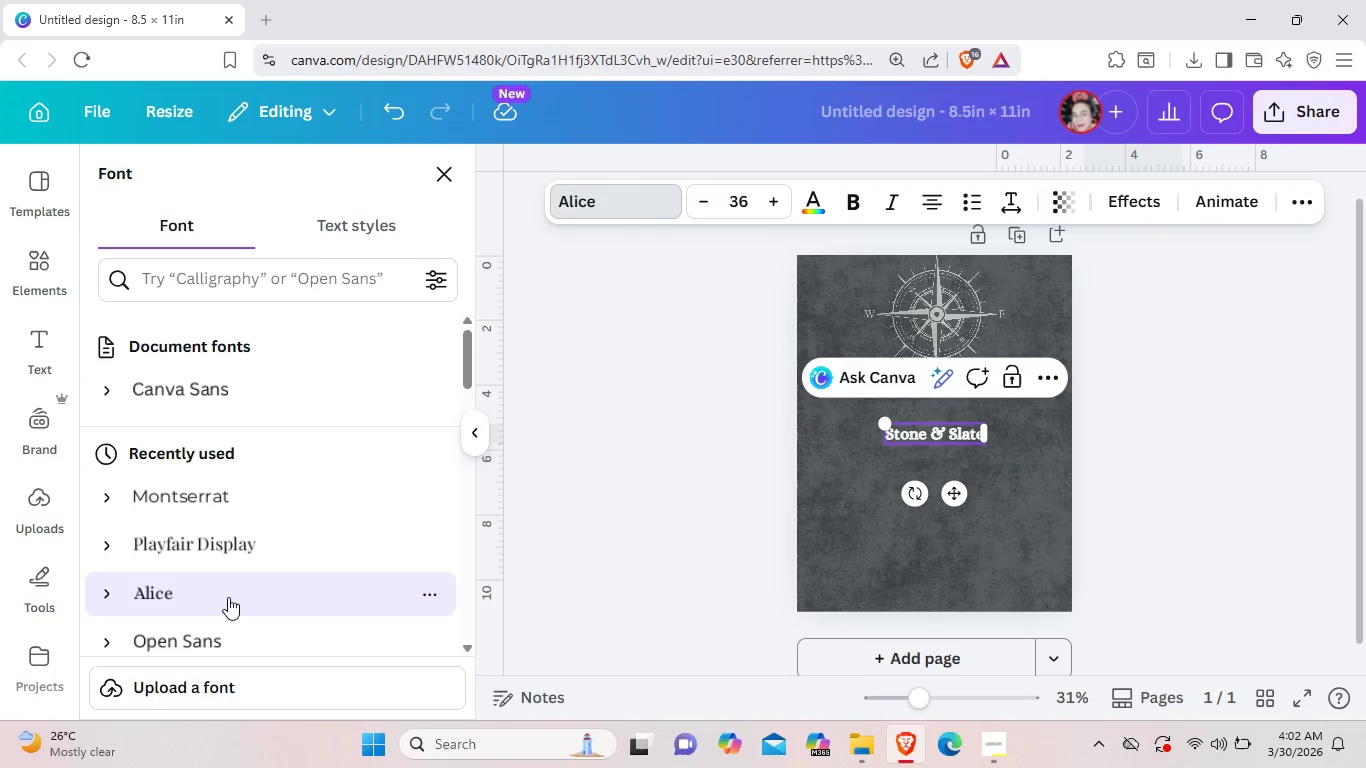 
scroll: coordinate [228, 597], scroll_direction: down, amount: 1.0
 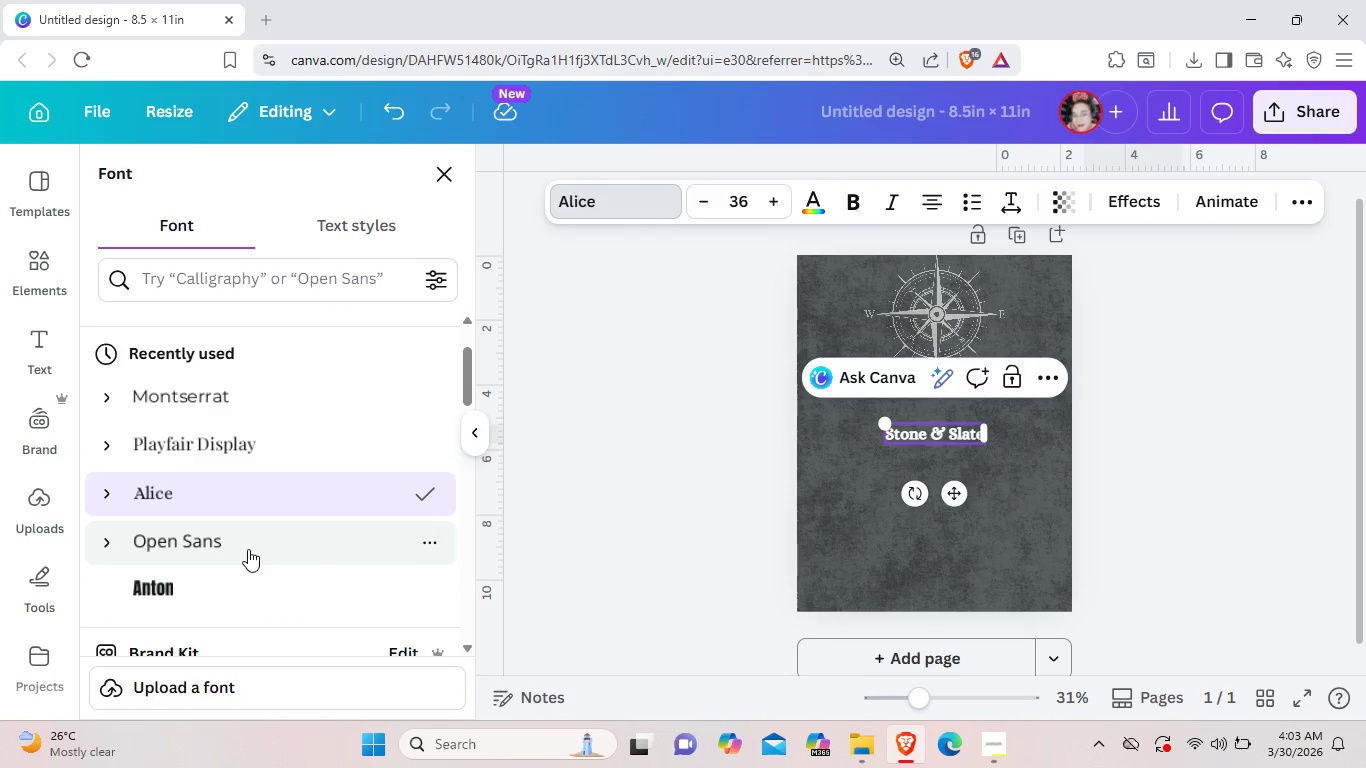 
left_click([248, 549])
 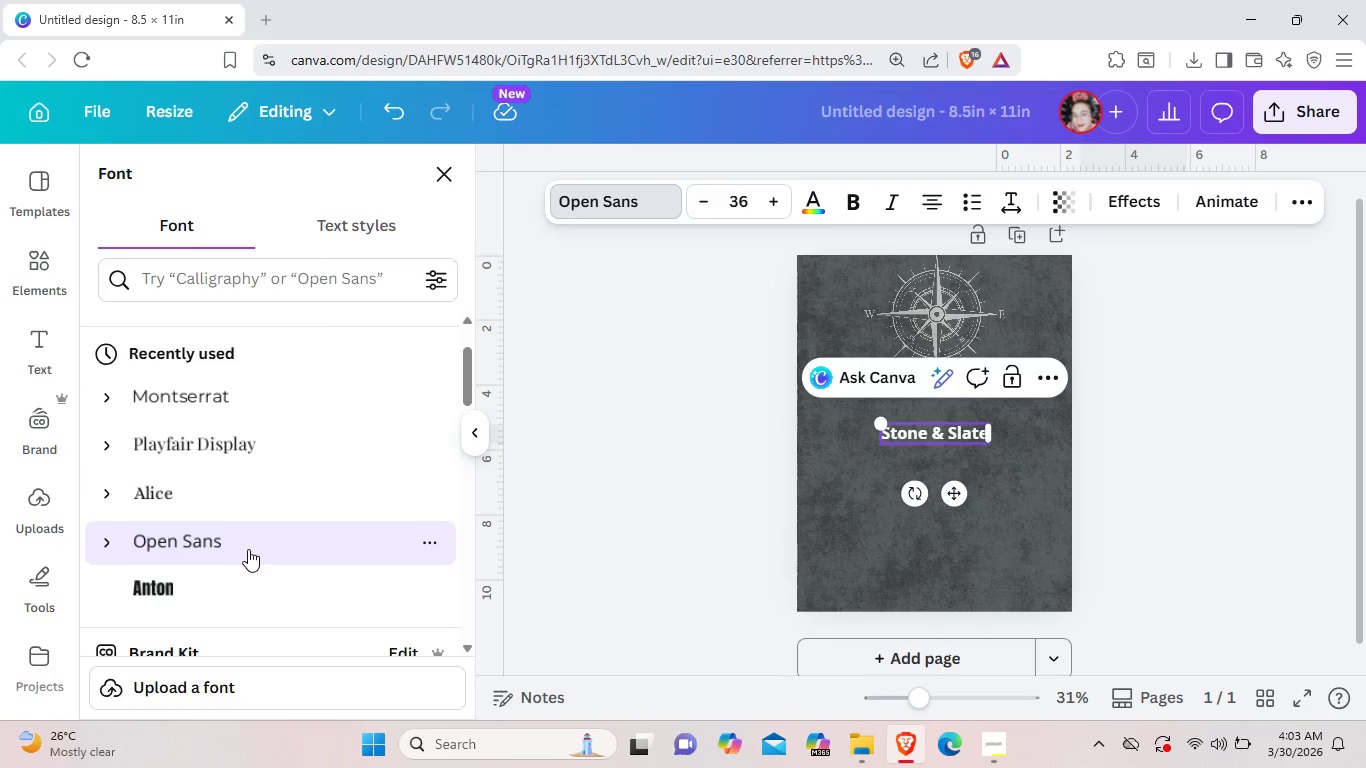 
scroll: coordinate [248, 549], scroll_direction: down, amount: 2.0
 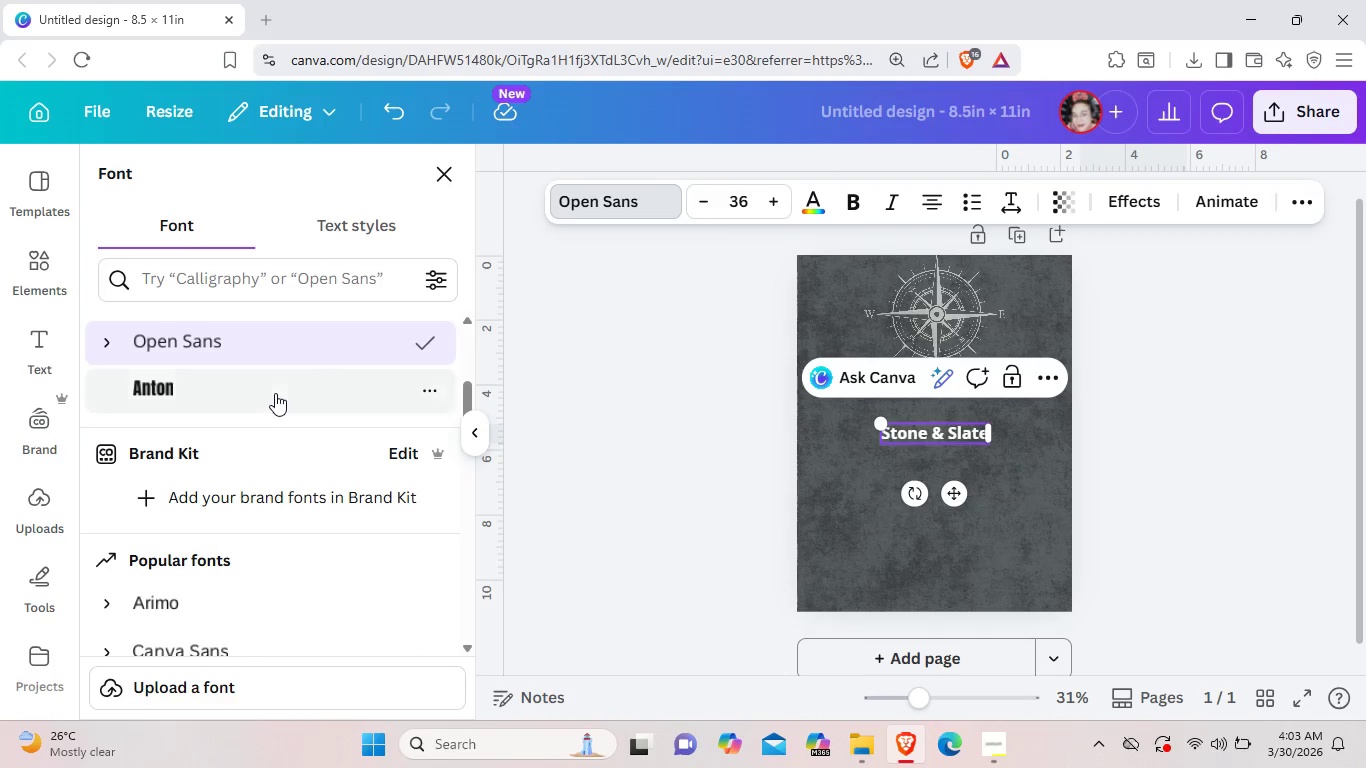 
left_click([275, 393])
 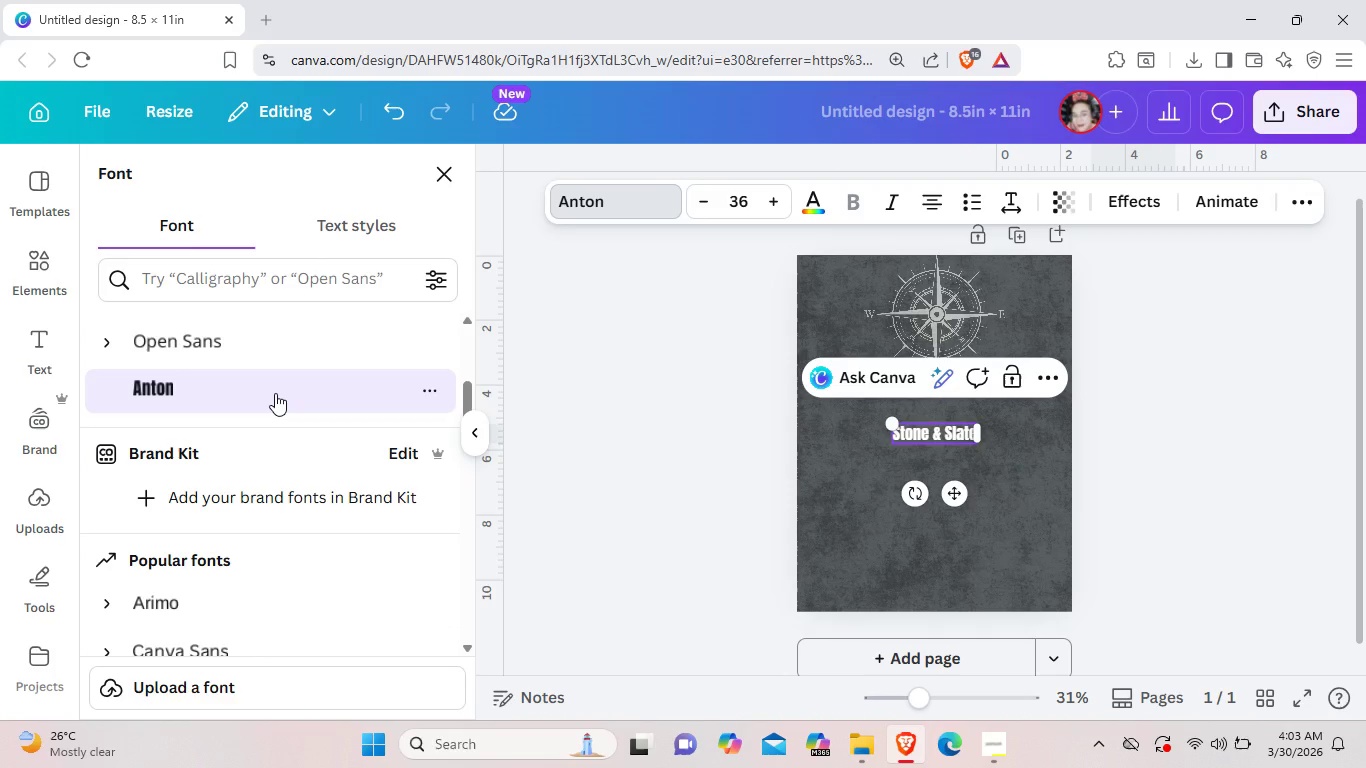 
scroll: coordinate [265, 551], scroll_direction: down, amount: 3.0
 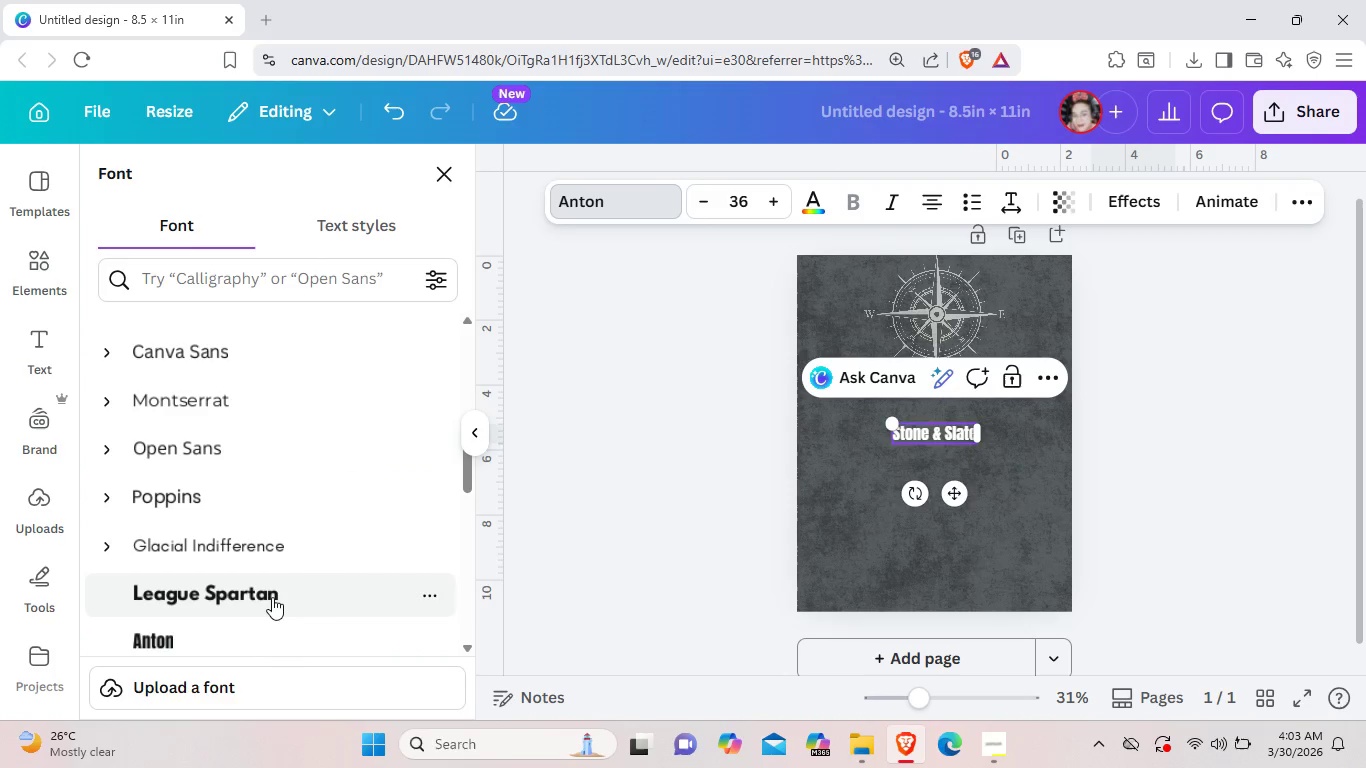 
left_click([272, 597])
 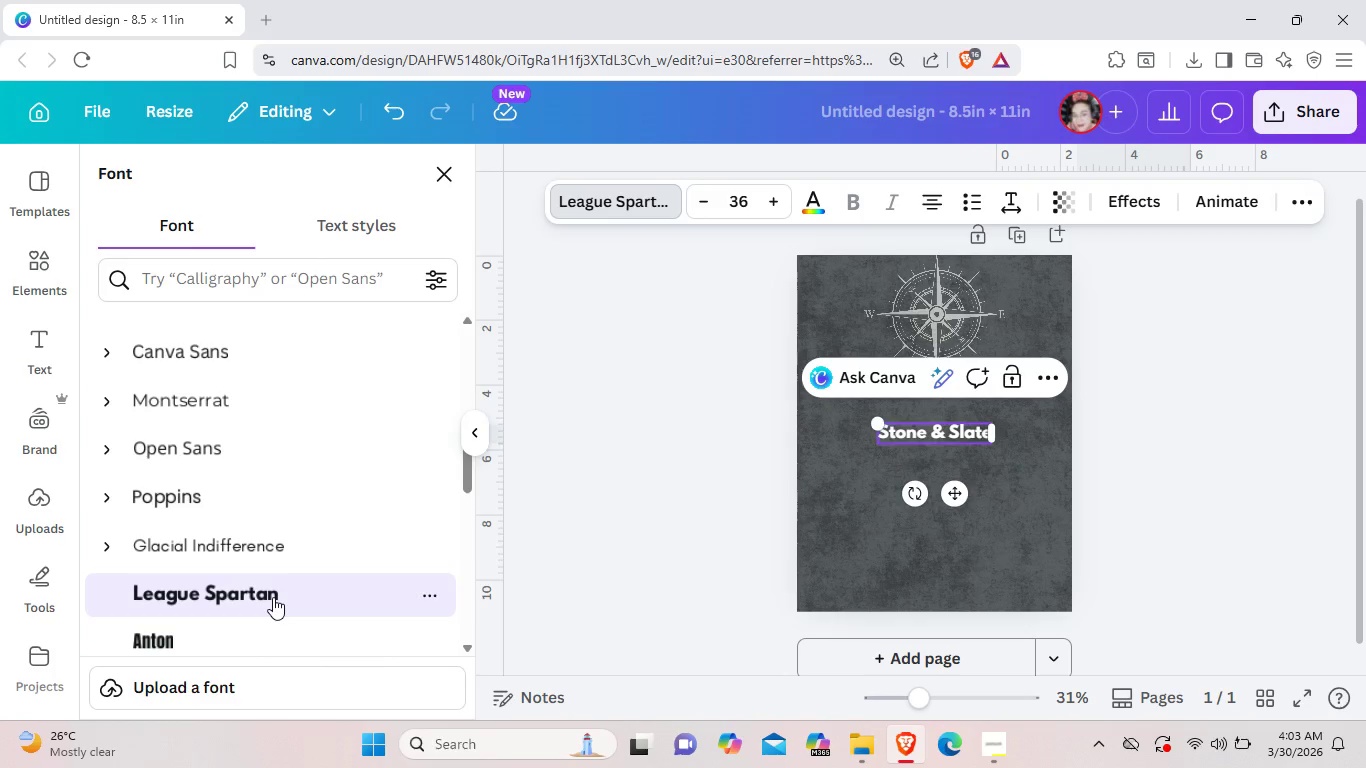 
scroll: coordinate [258, 599], scroll_direction: down, amount: 4.0
 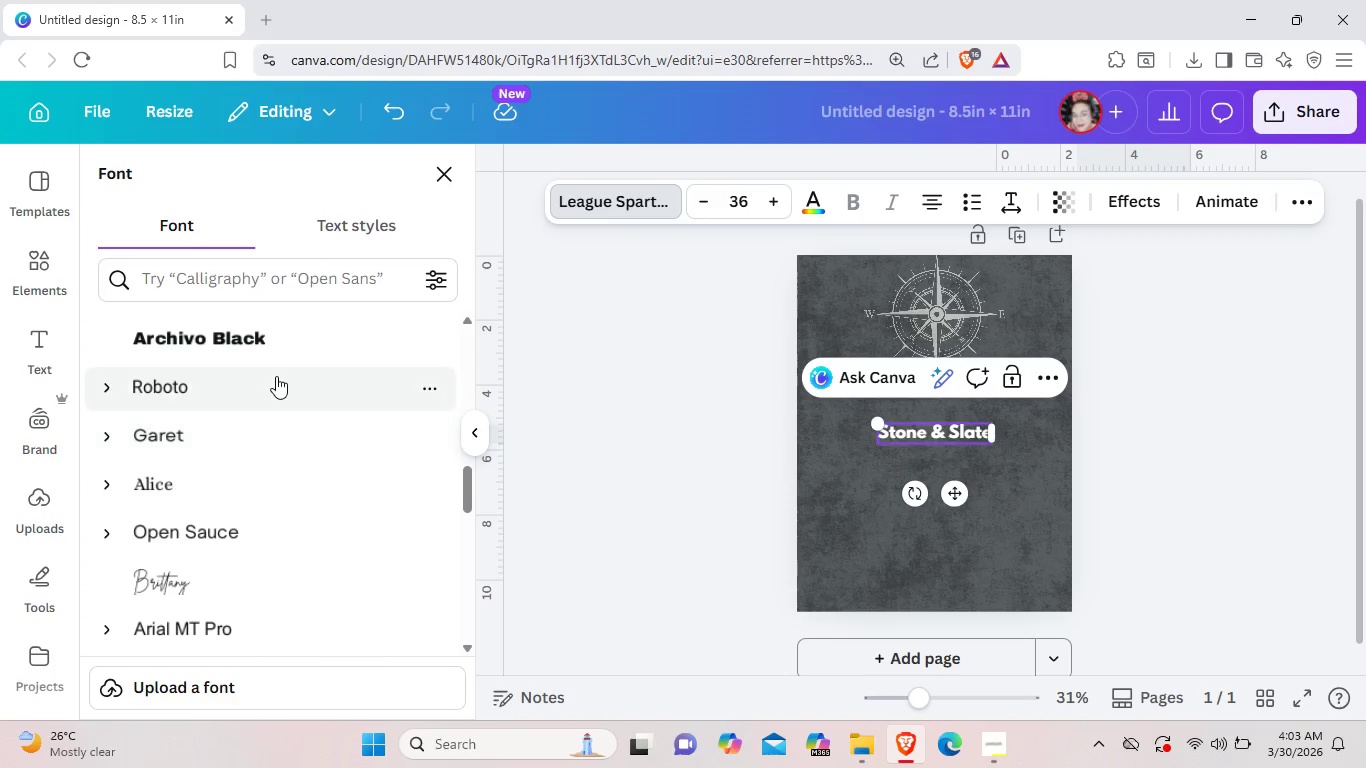 
left_click([276, 376])
 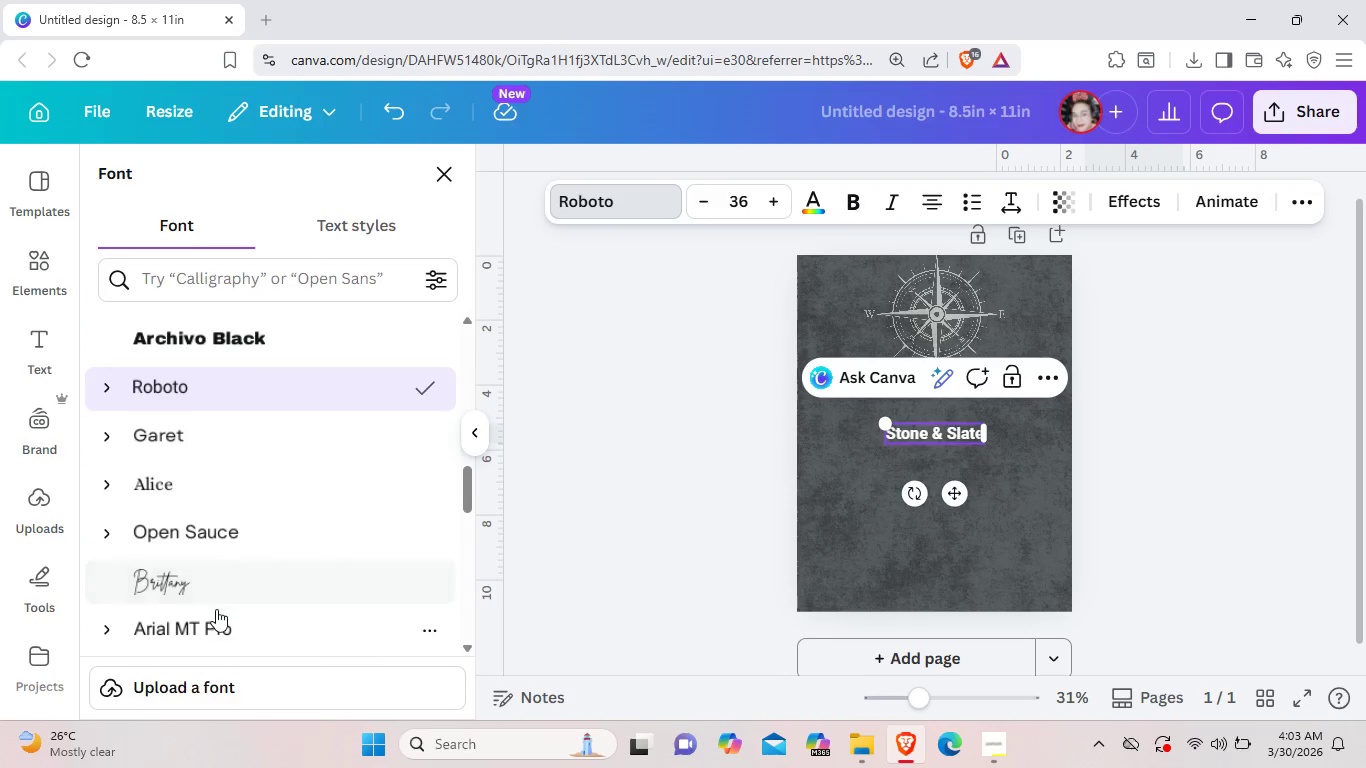 
left_click([232, 534])
 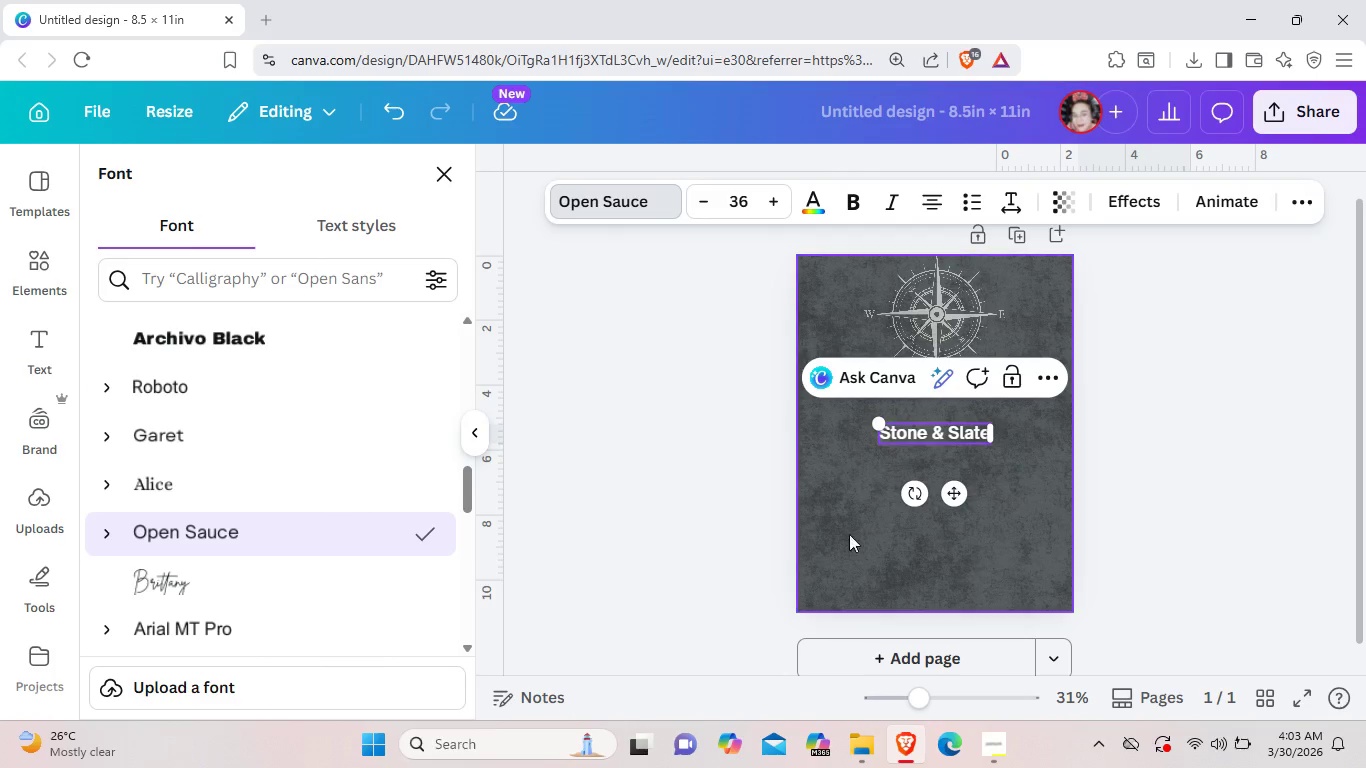 
left_click_drag(start_coordinate=[950, 500], to_coordinate=[886, 348])
 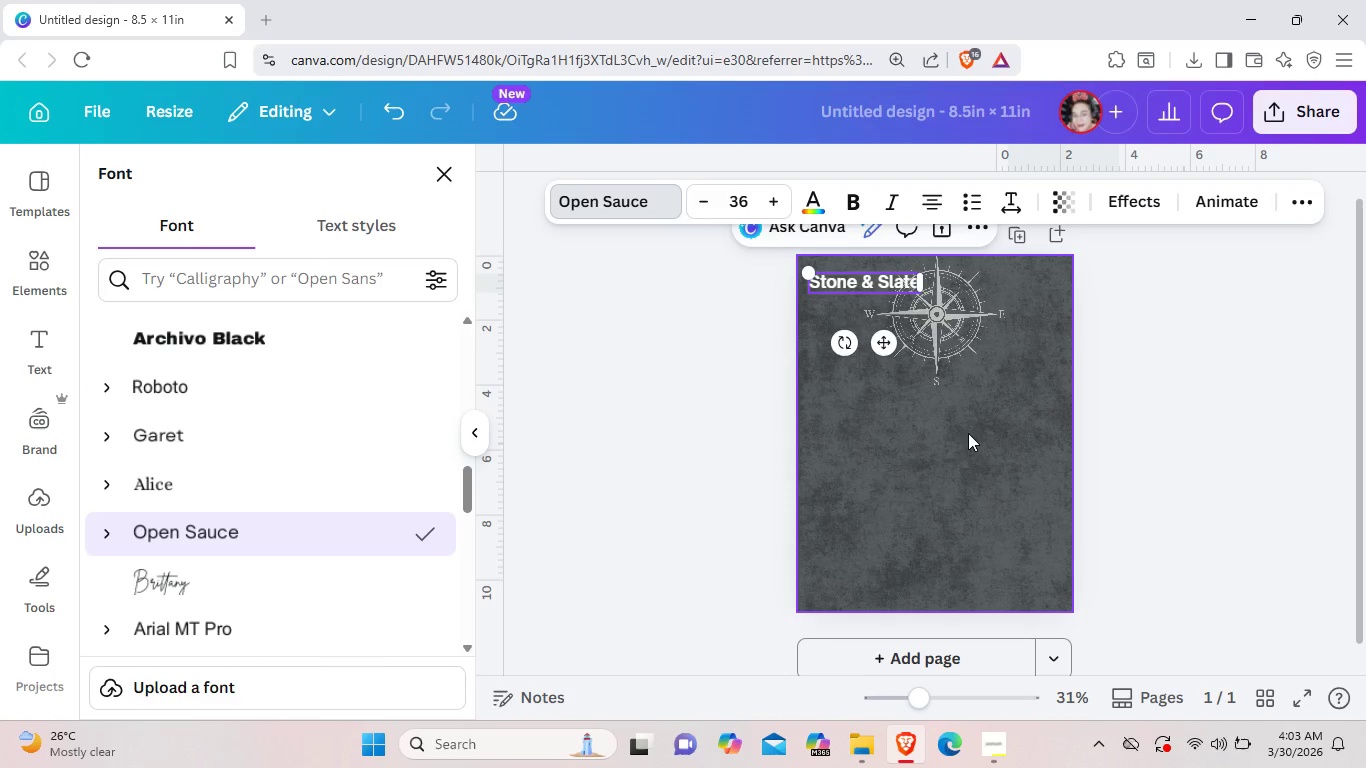 
left_click([968, 433])
 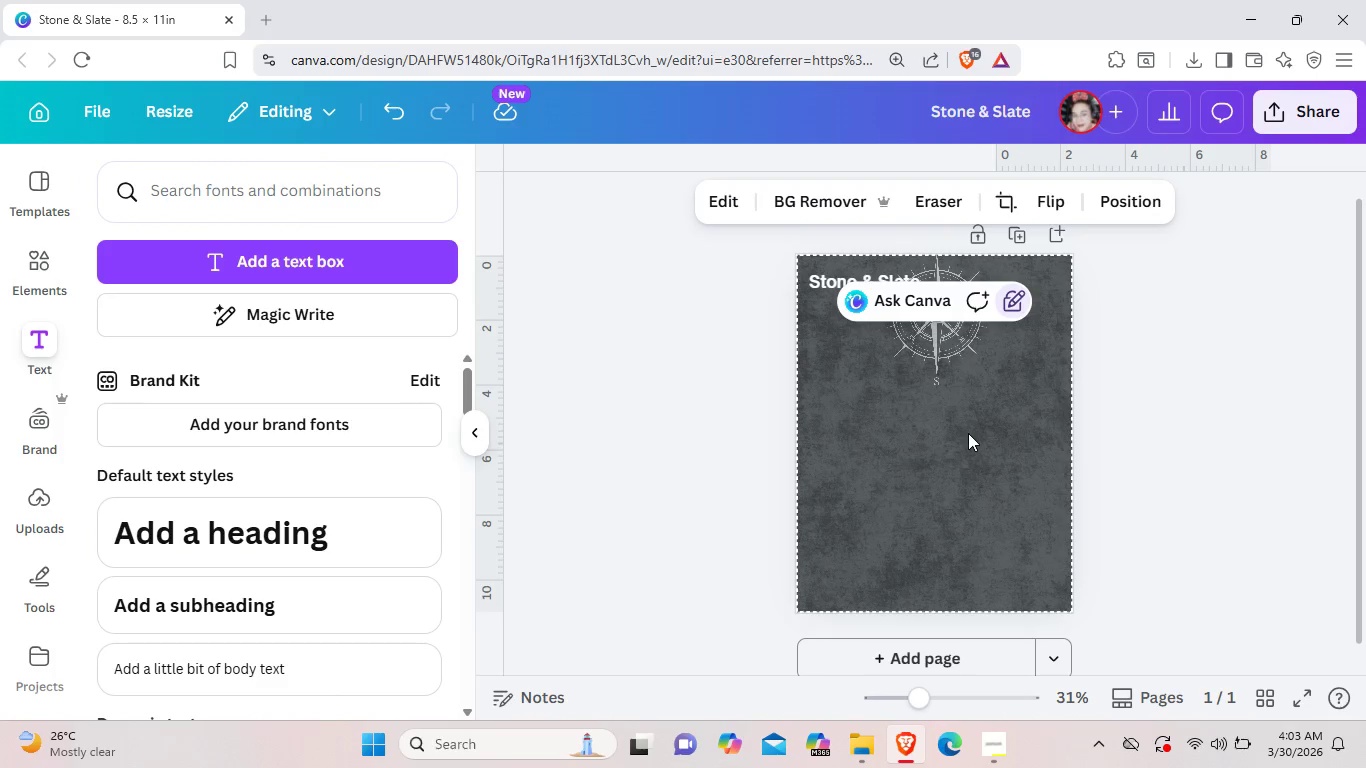 
scroll: coordinate [271, 504], scroll_direction: down, amount: 1.0
 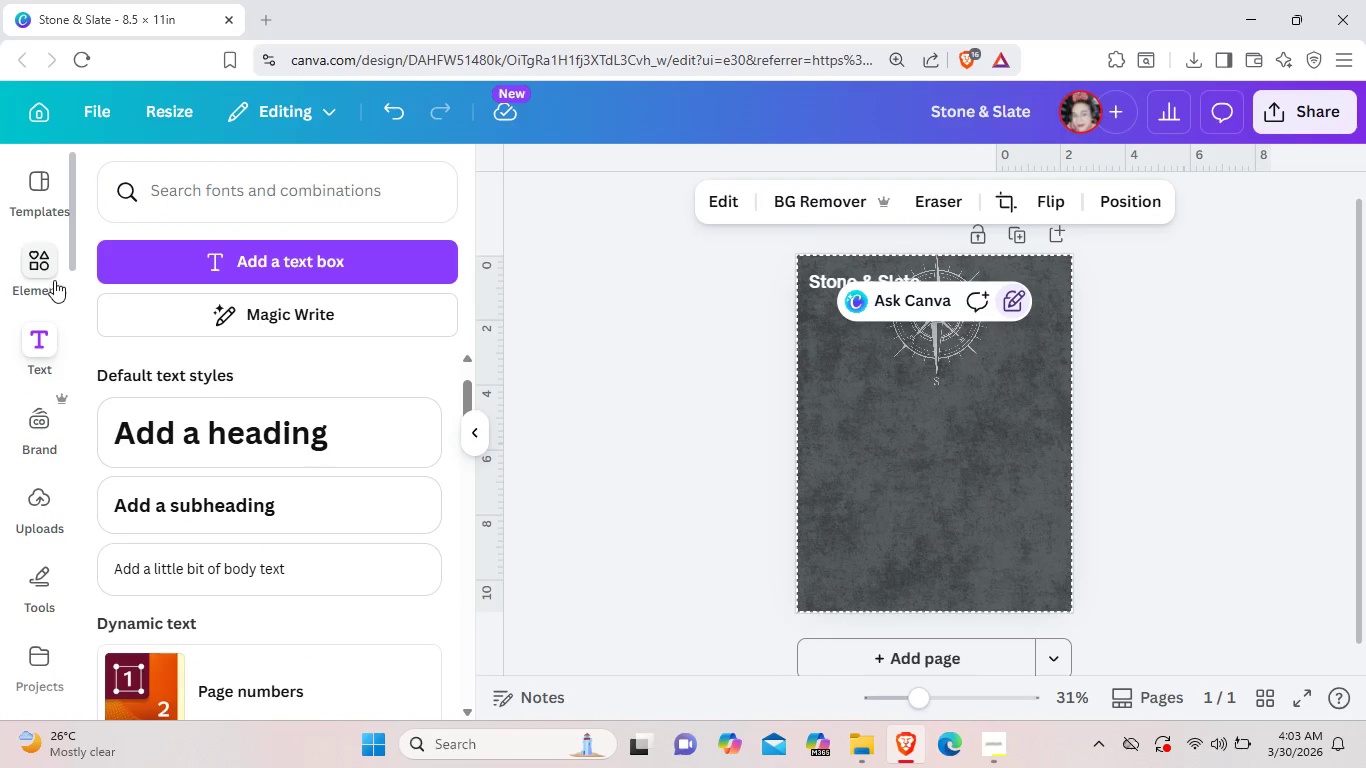 
left_click([54, 280])
 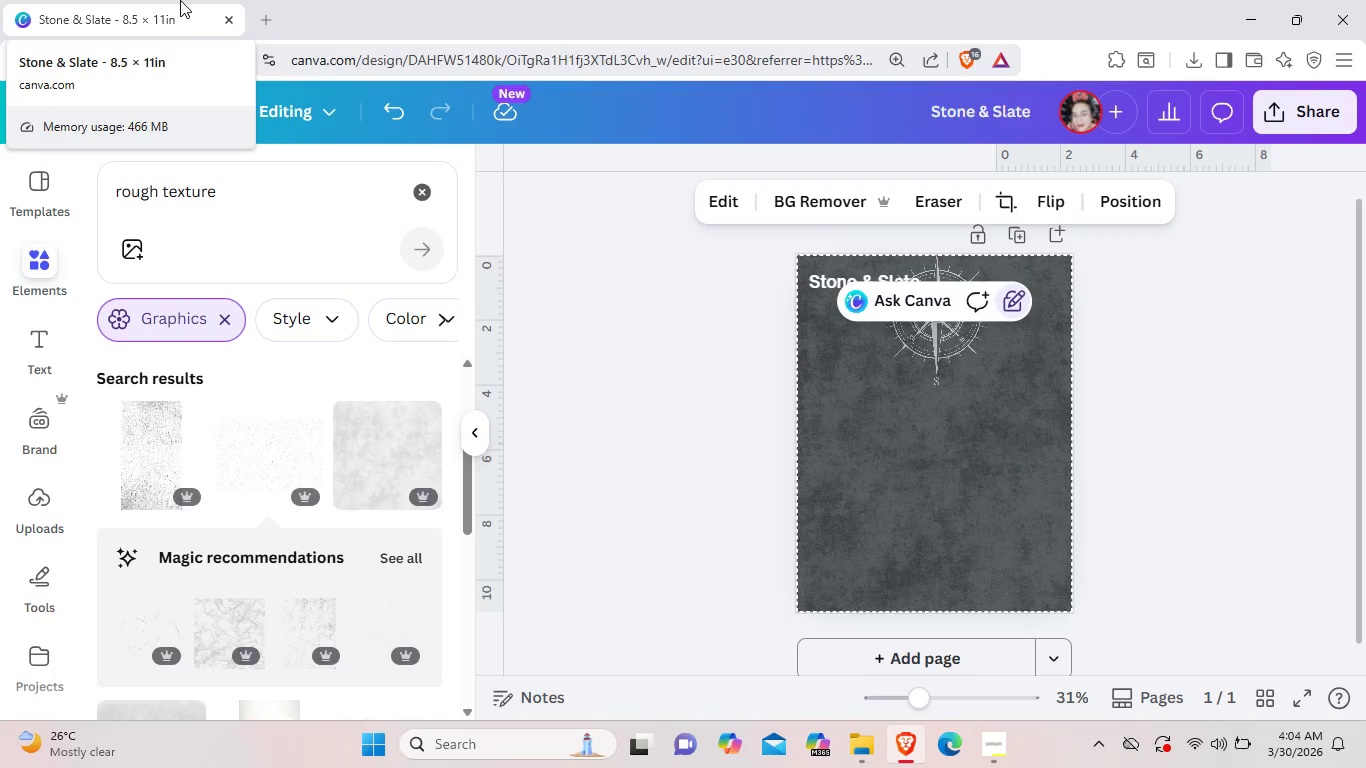 
wait(40.84)
 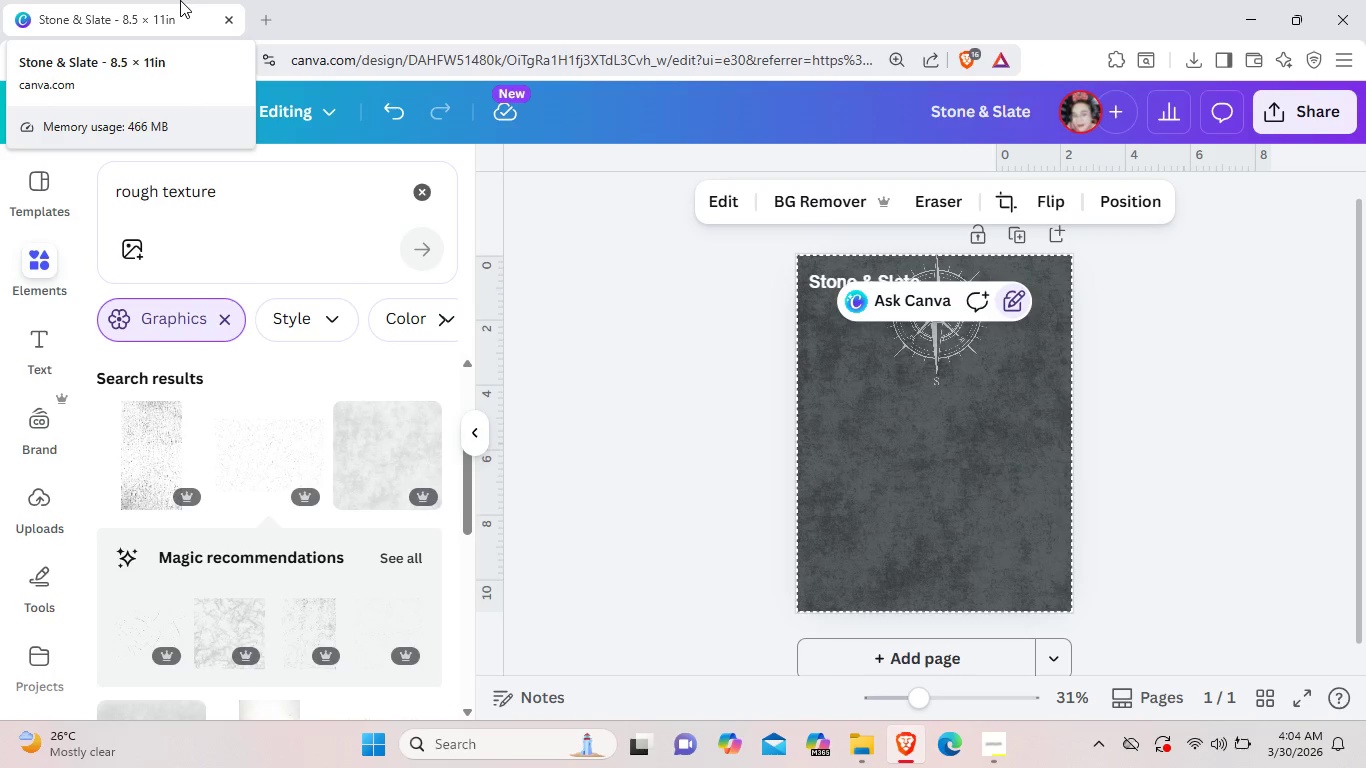 
left_click([1125, 435])
 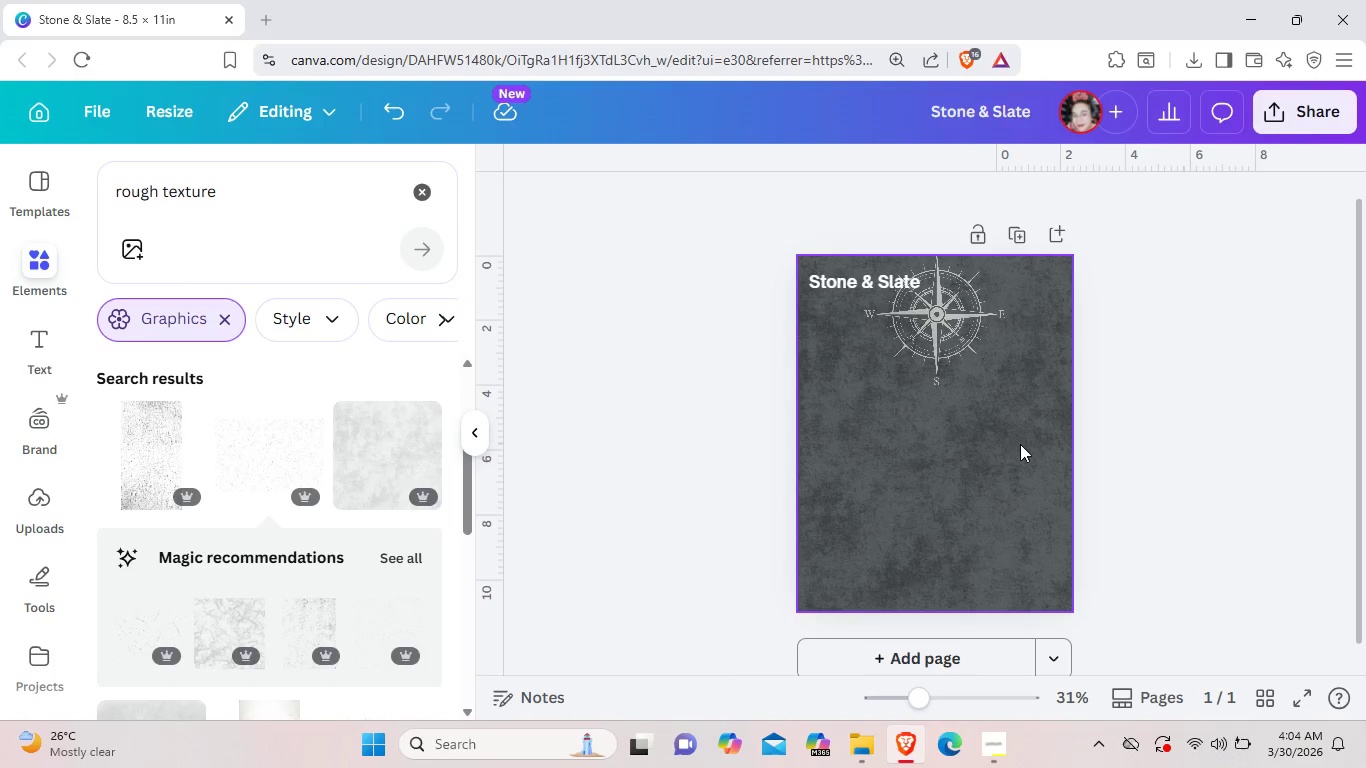 
left_click([1020, 444])
 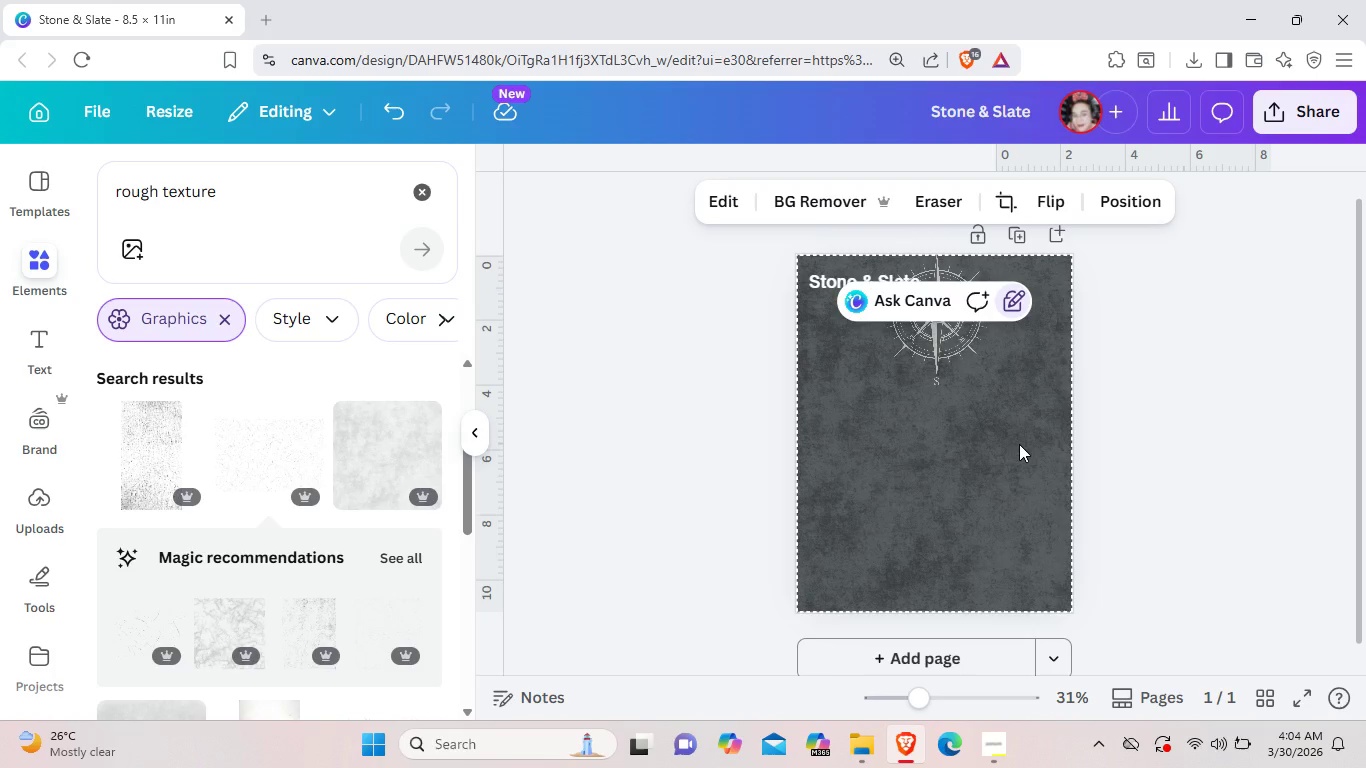 
left_click([1154, 463])
 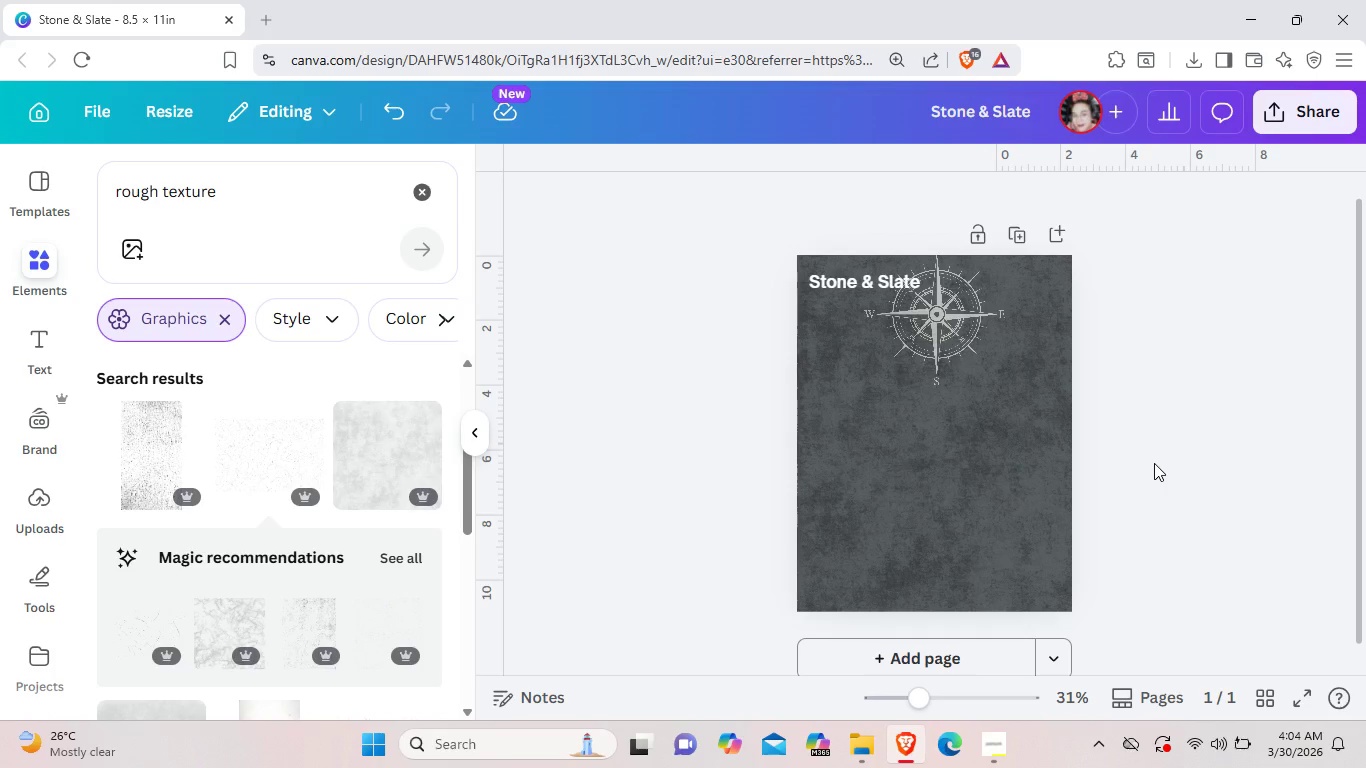 
wait(14.53)
 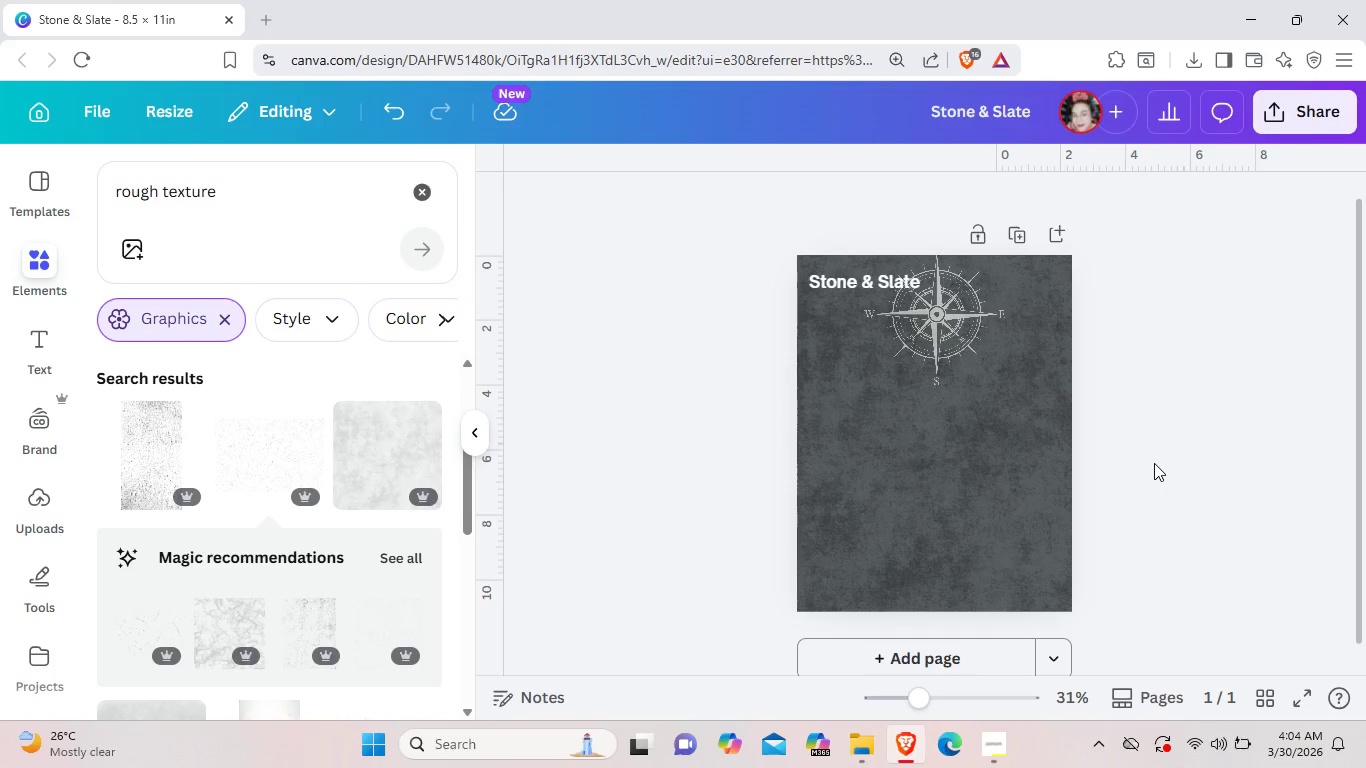 
left_click([895, 278])
 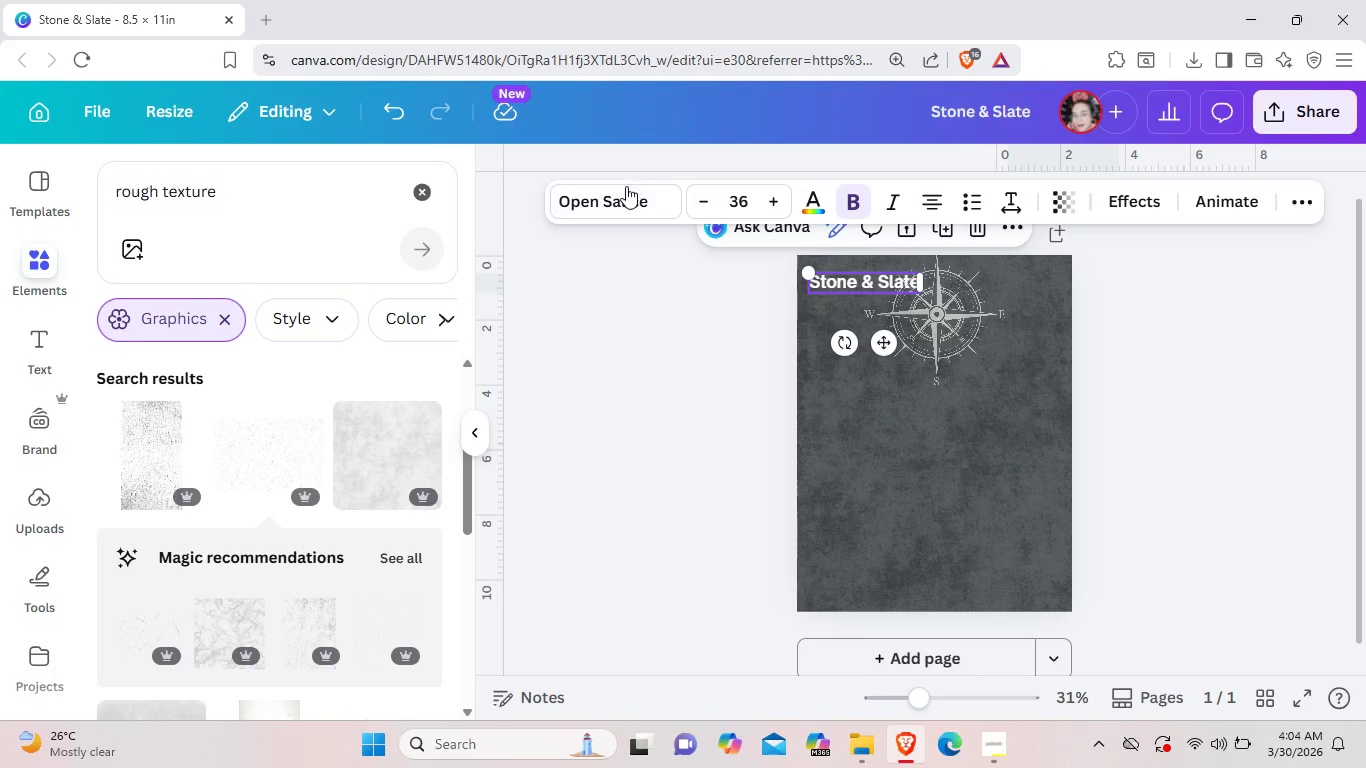 
left_click([621, 201])
 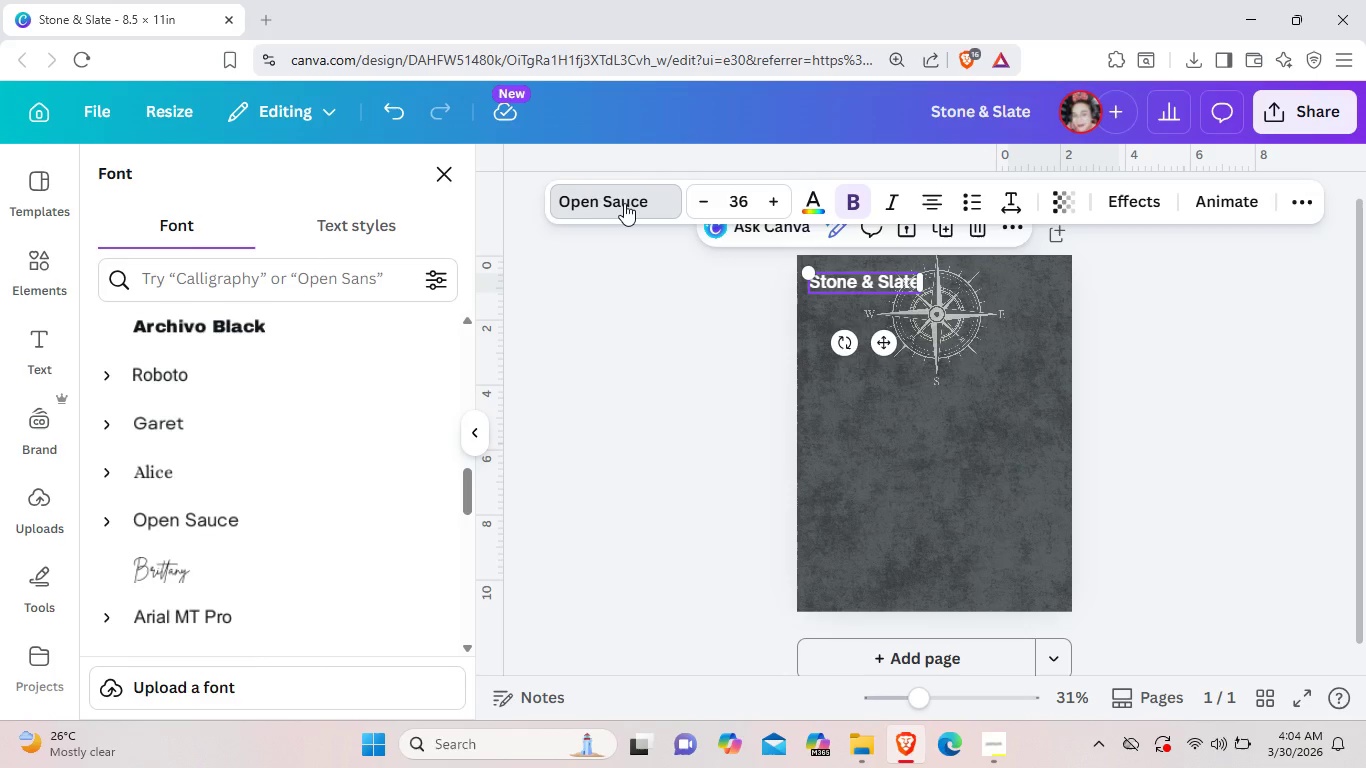 
scroll: coordinate [299, 483], scroll_direction: up, amount: 3.0
 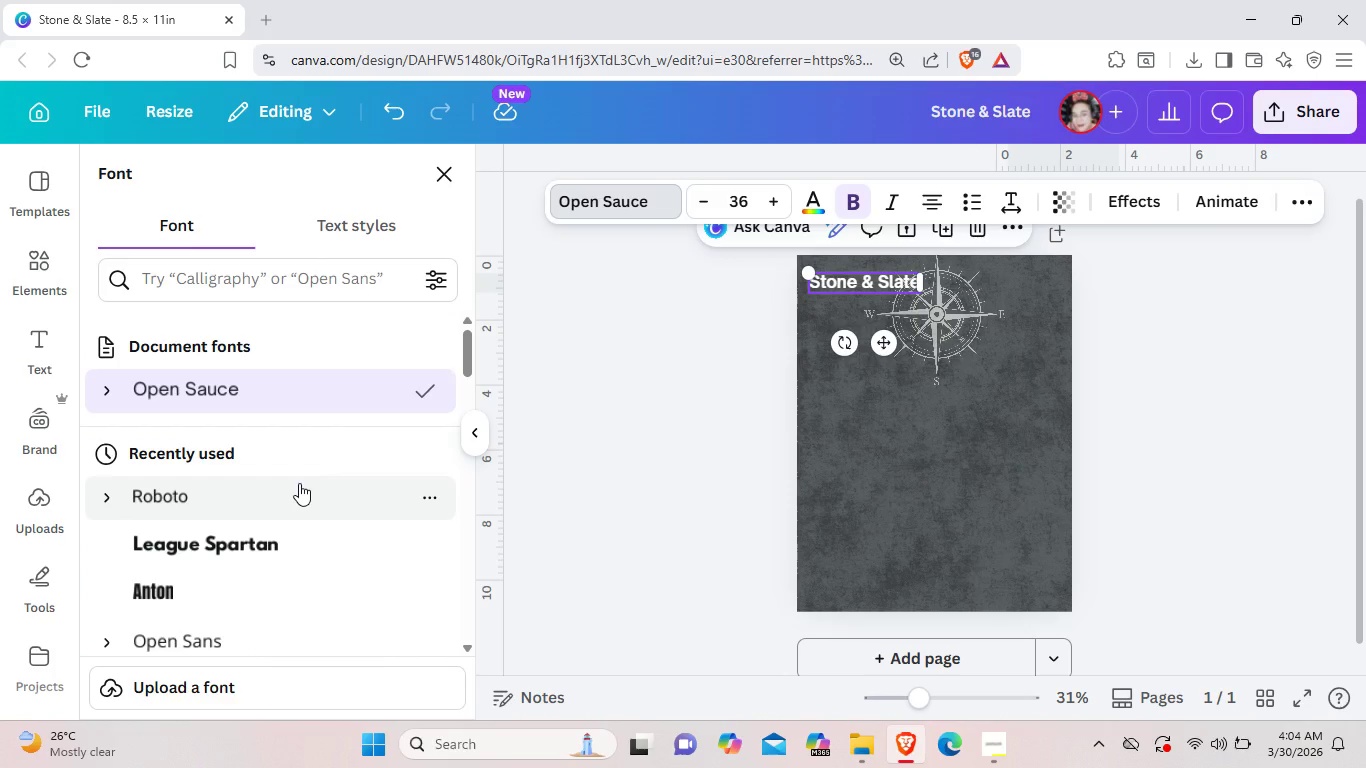 
scroll: coordinate [299, 483], scroll_direction: down, amount: 5.0
 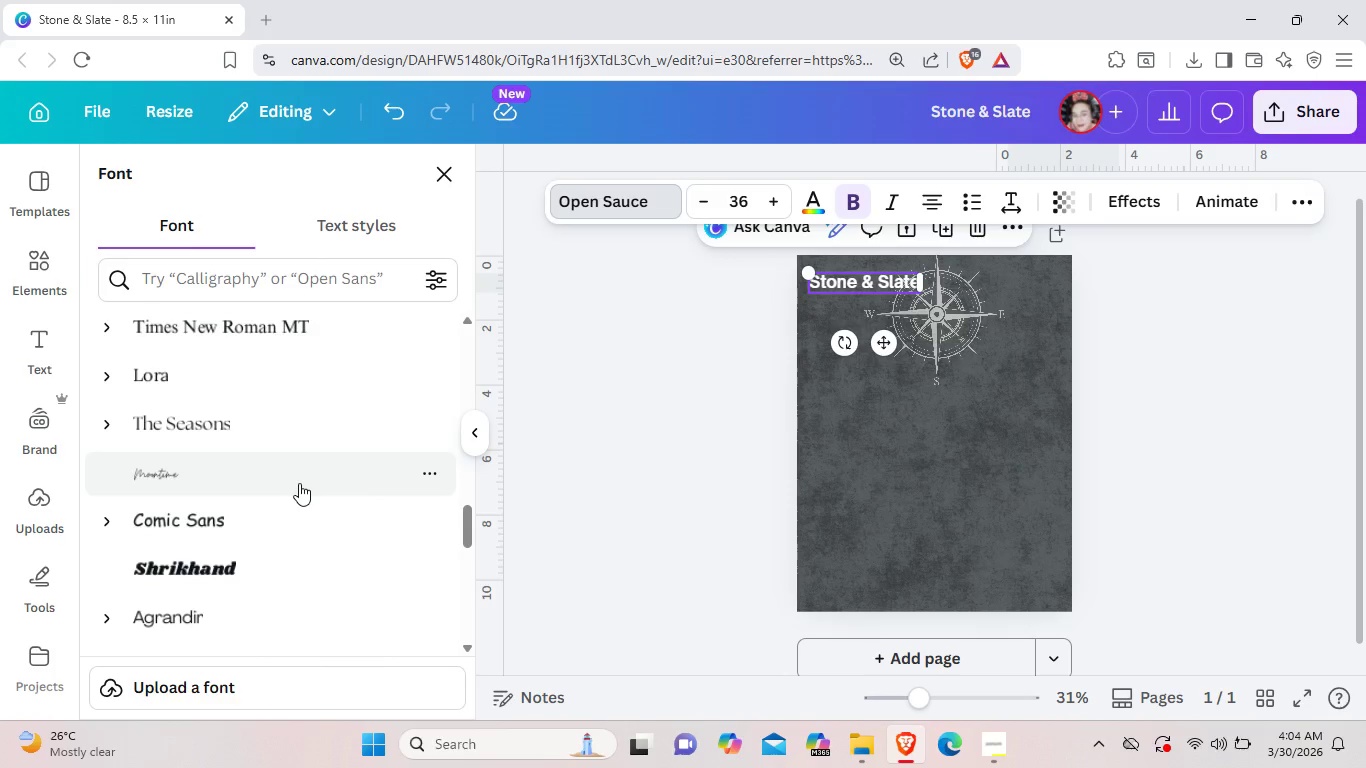 
left_click([361, 409])
 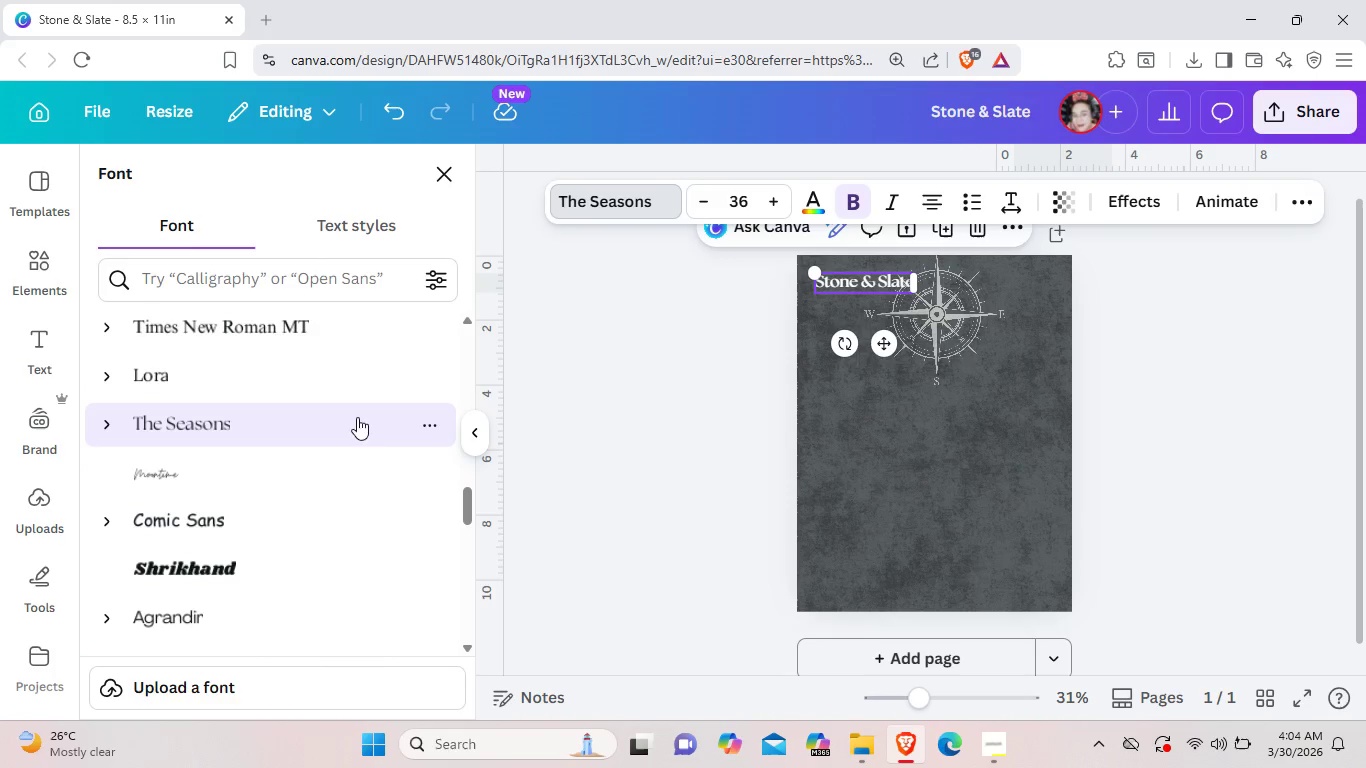 
scroll: coordinate [285, 573], scroll_direction: down, amount: 2.0
 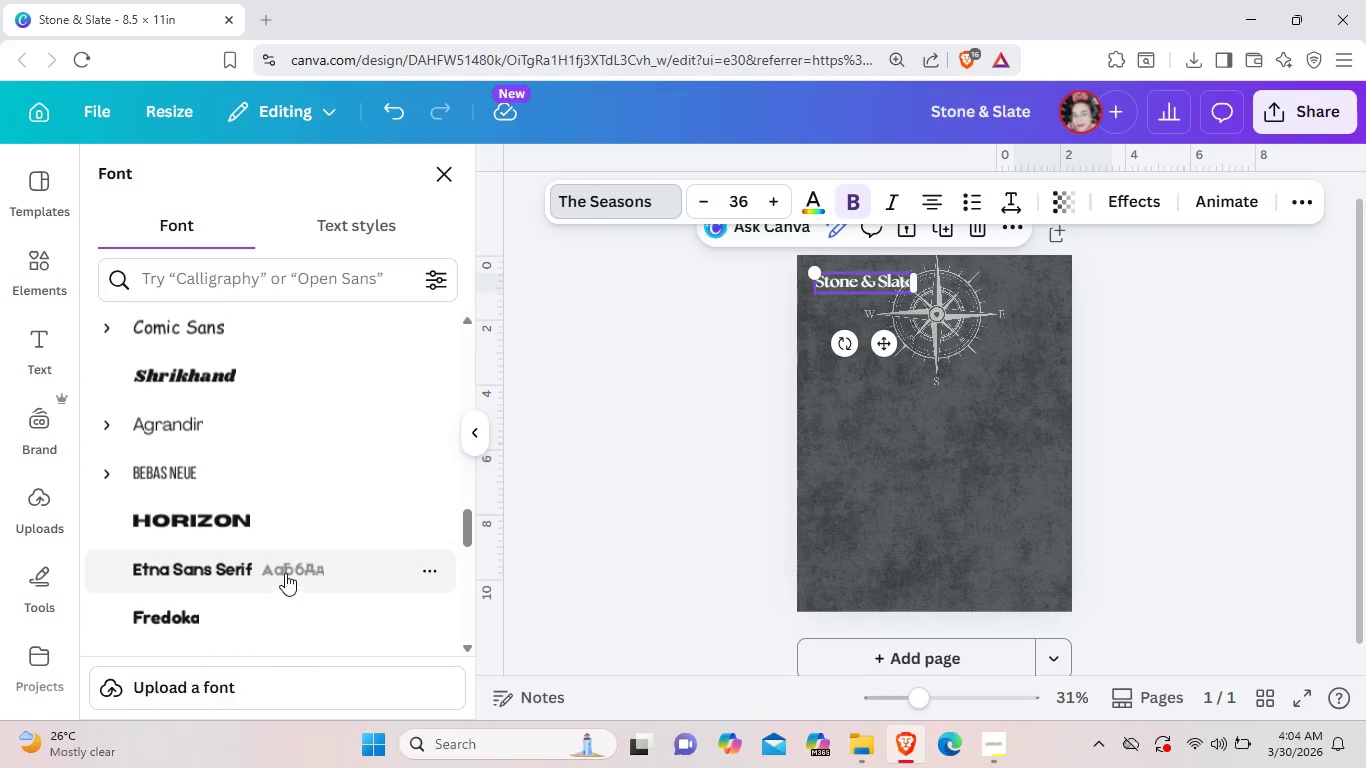 
scroll: coordinate [285, 573], scroll_direction: up, amount: 6.0
 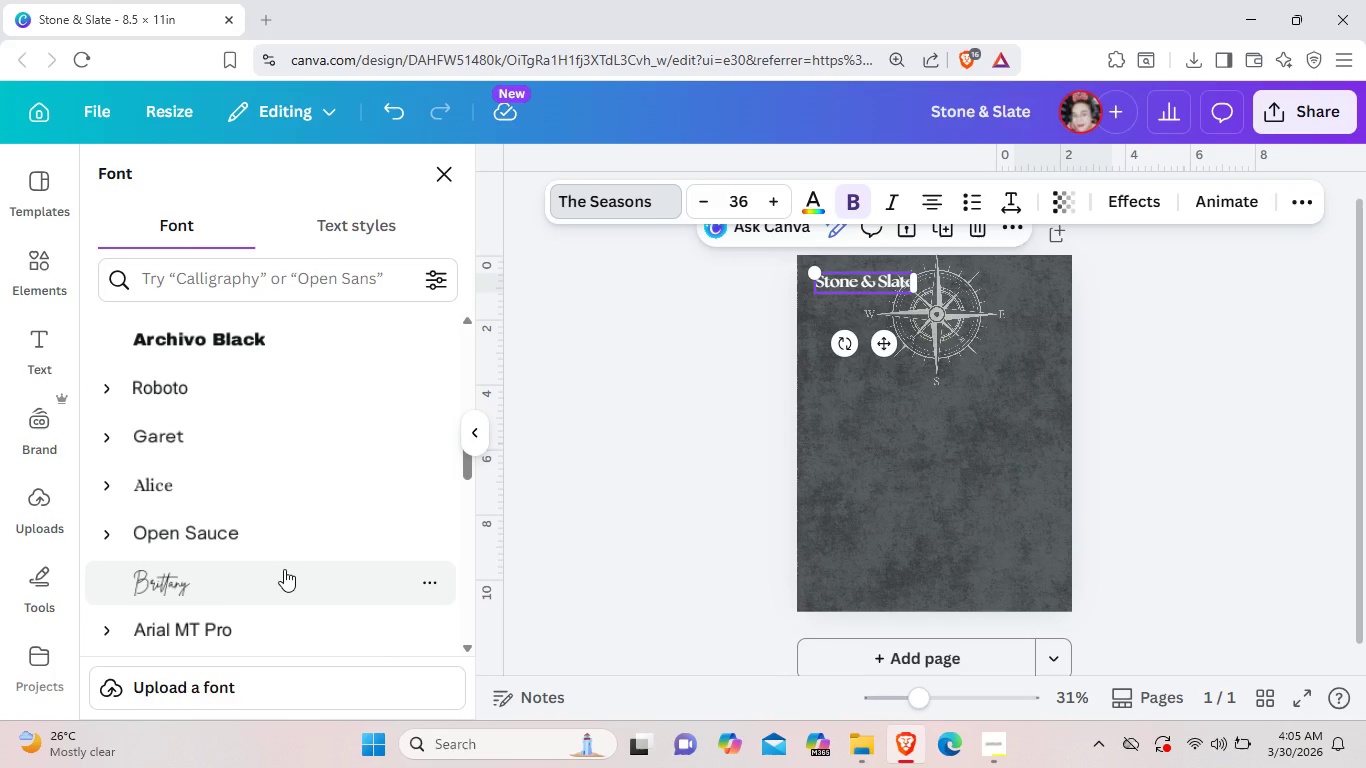 
wait(13.82)
 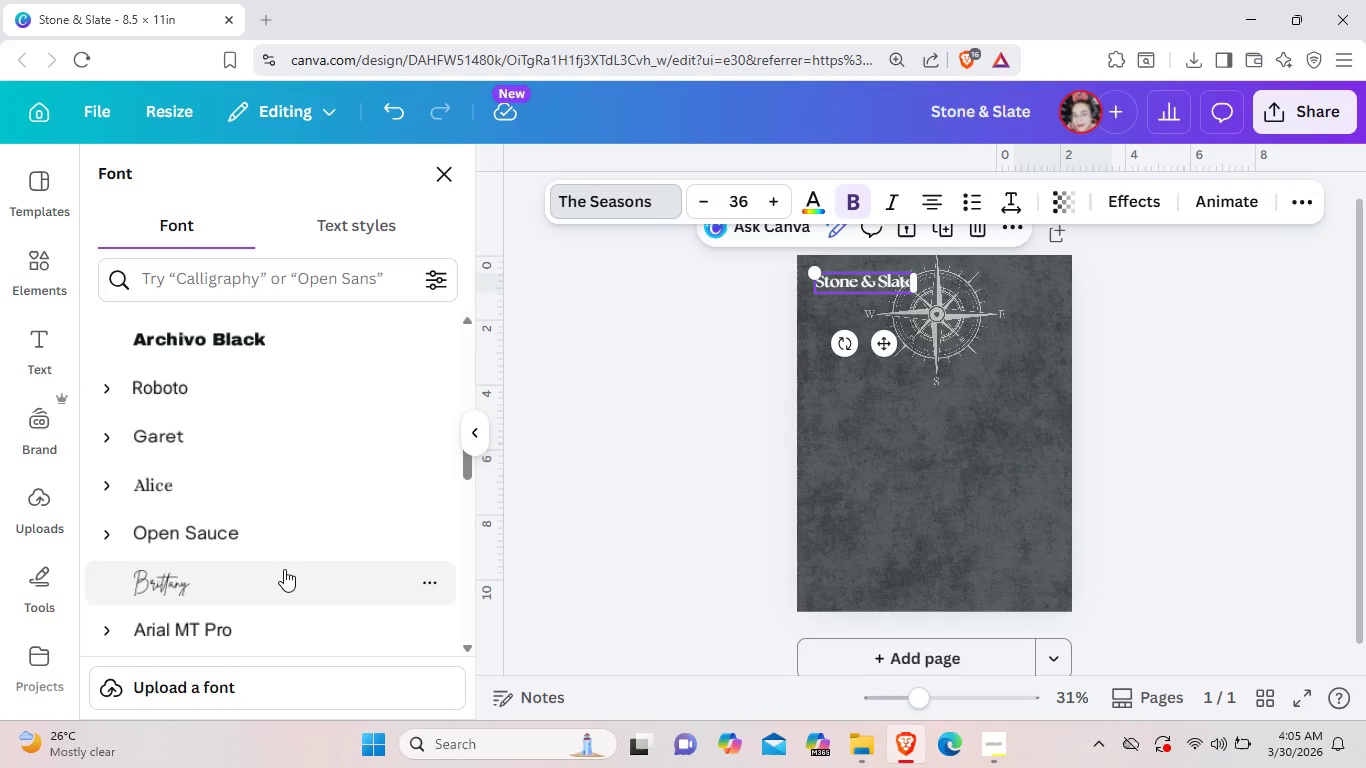 
scroll: coordinate [224, 619], scroll_direction: up, amount: 13.0
 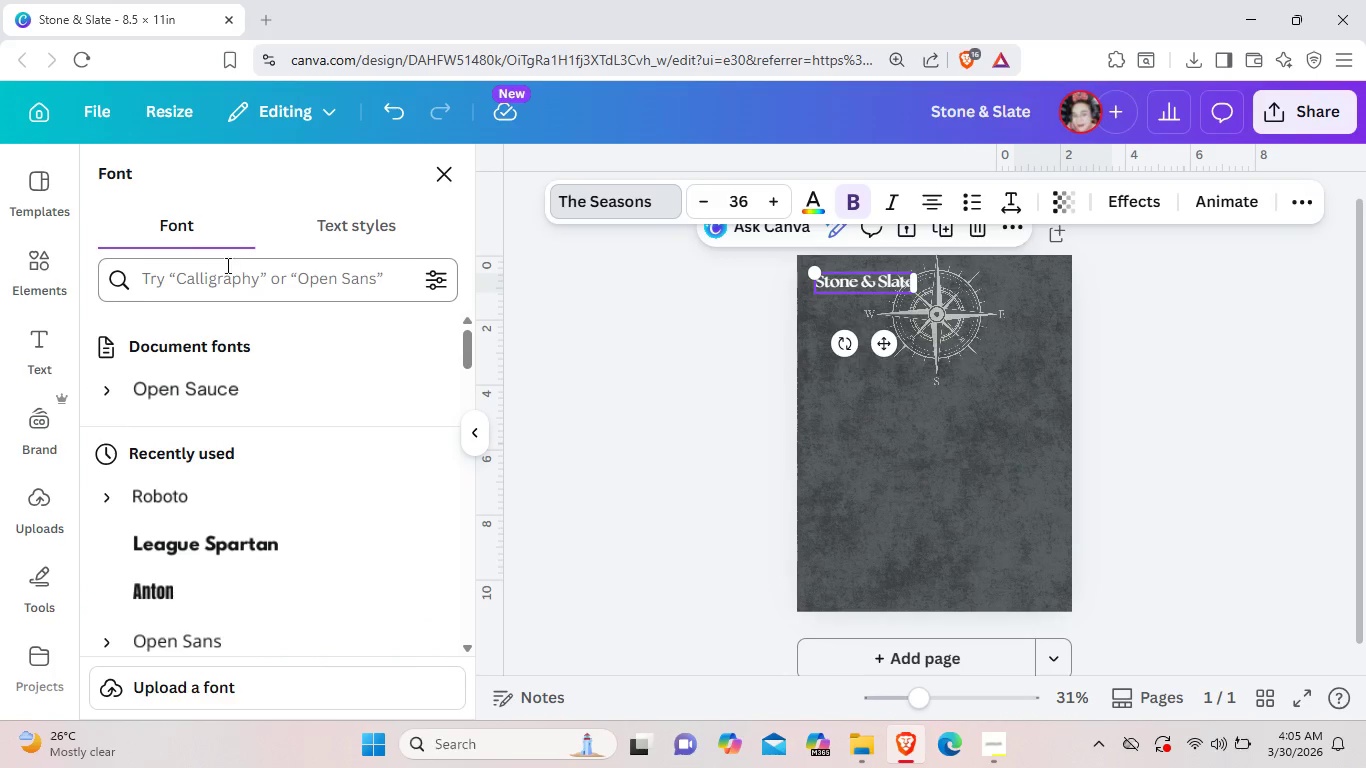 
left_click([226, 268])
 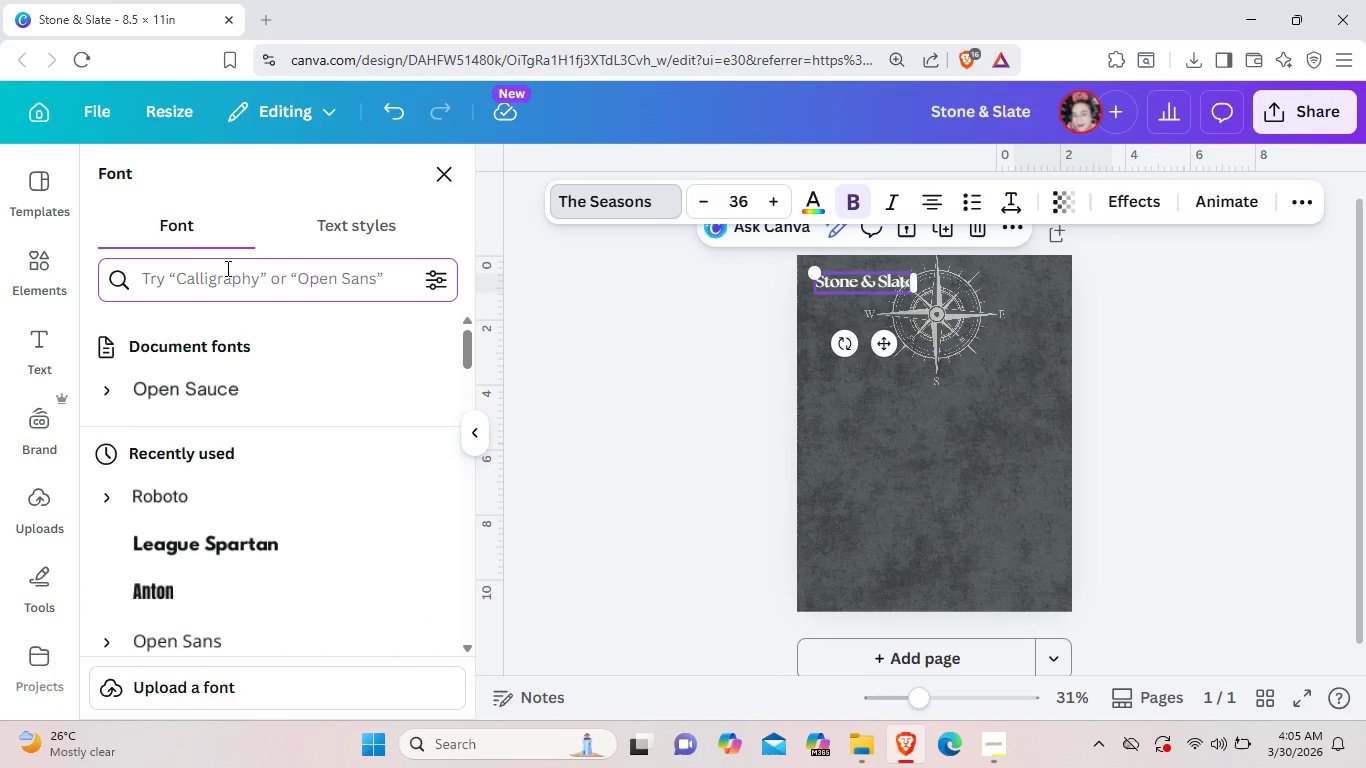 
type(plai)
 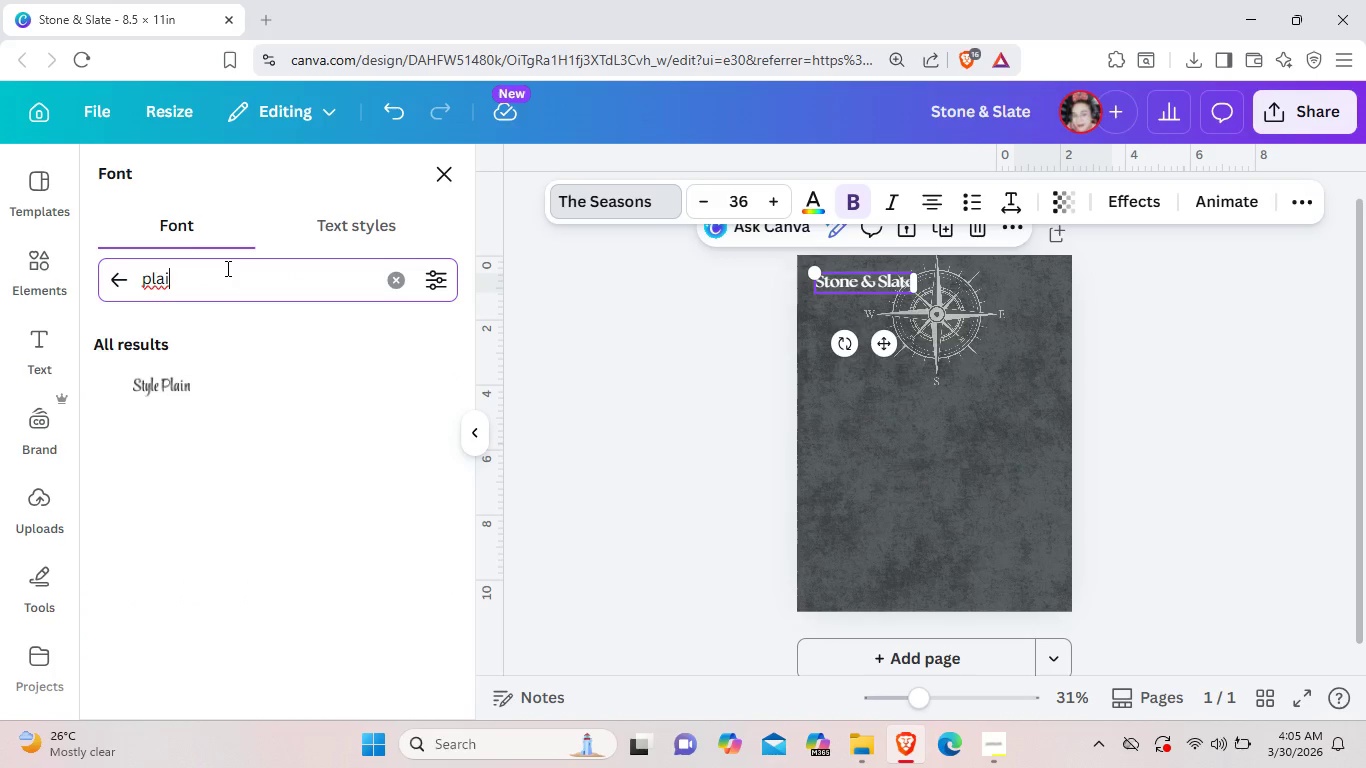 
key(Backspace)
 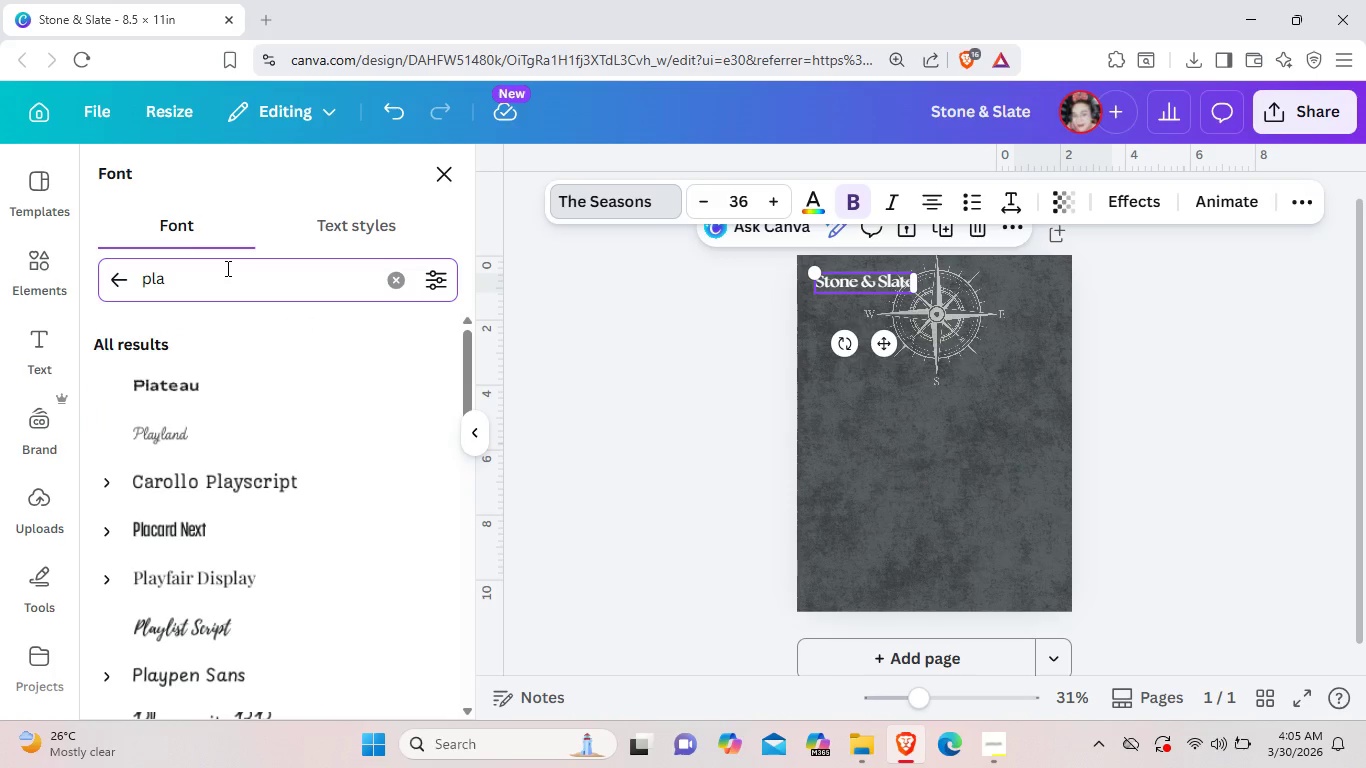 
scroll: coordinate [288, 540], scroll_direction: down, amount: 1.0
 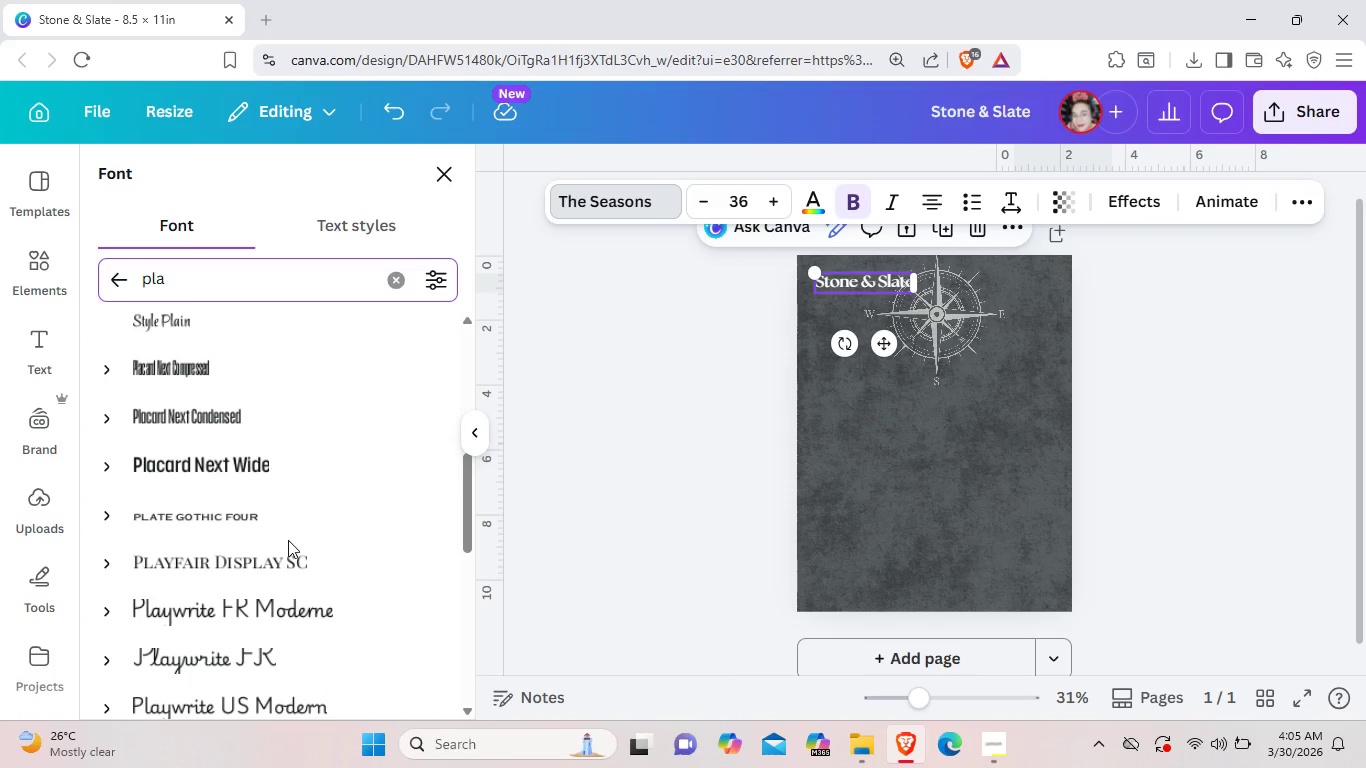 
left_click([298, 566])
 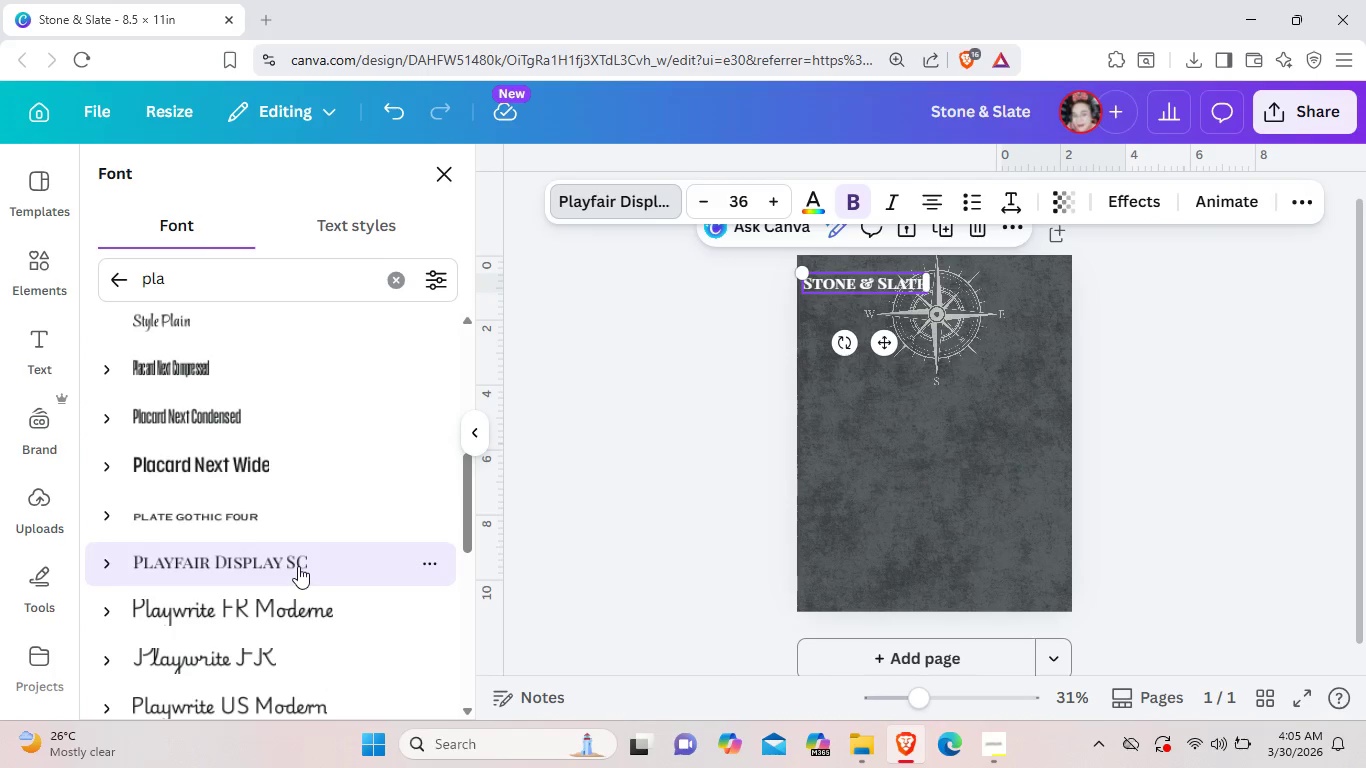 
scroll: coordinate [298, 566], scroll_direction: up, amount: 3.0
 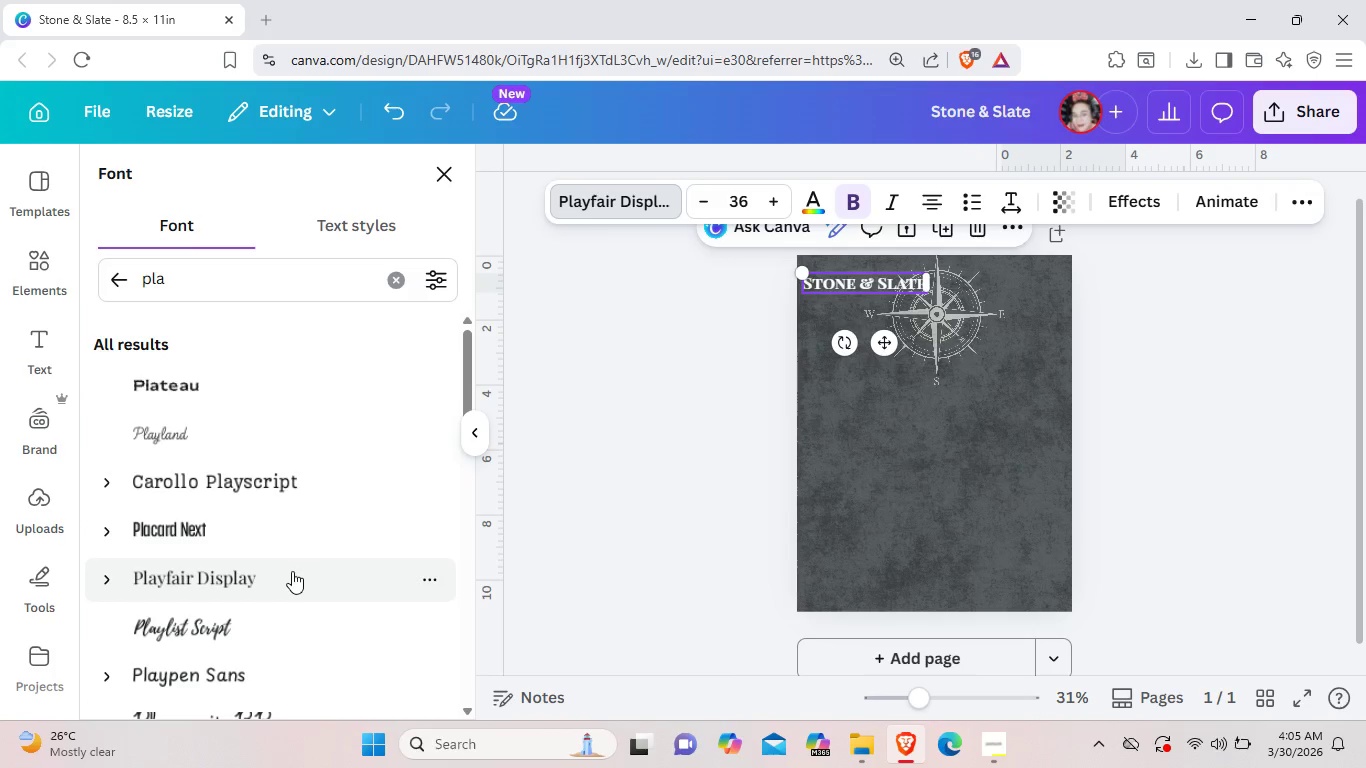 
left_click([292, 571])
 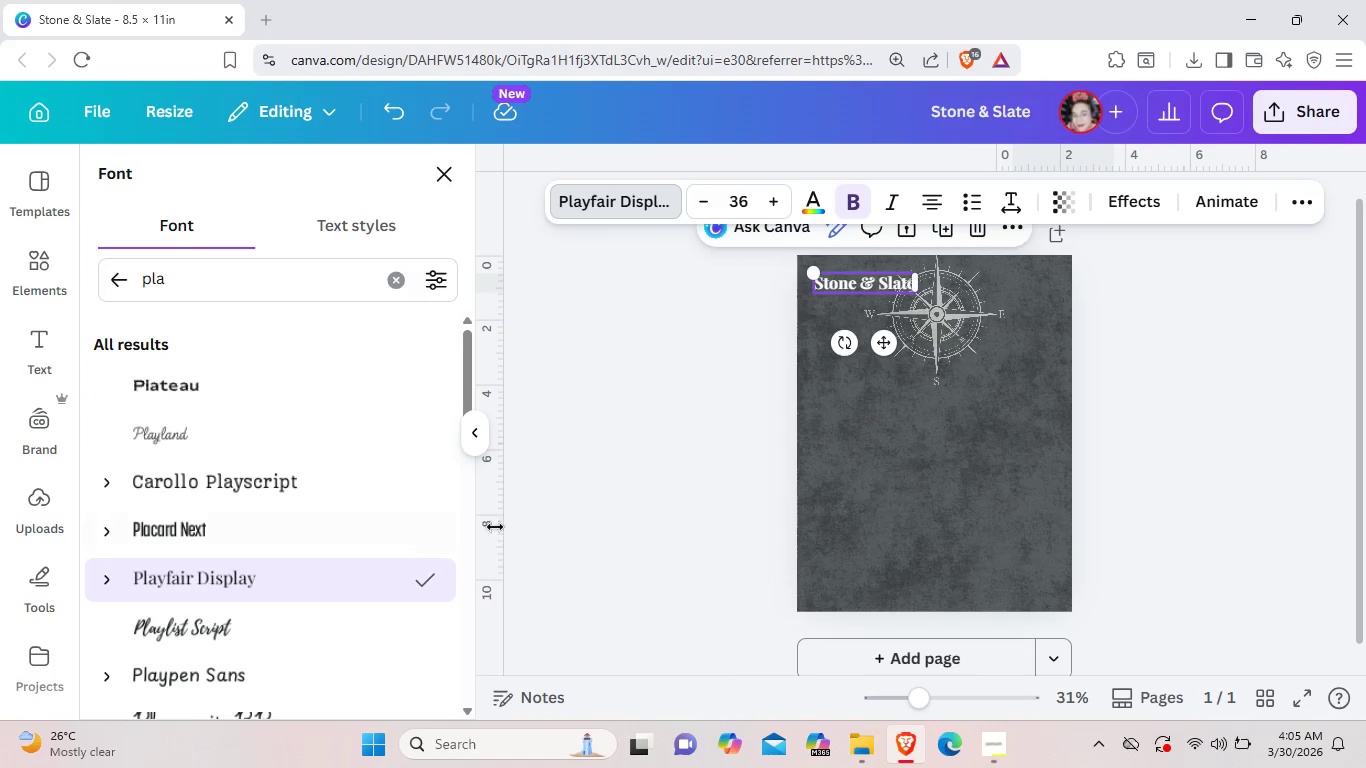 
left_click([947, 409])
 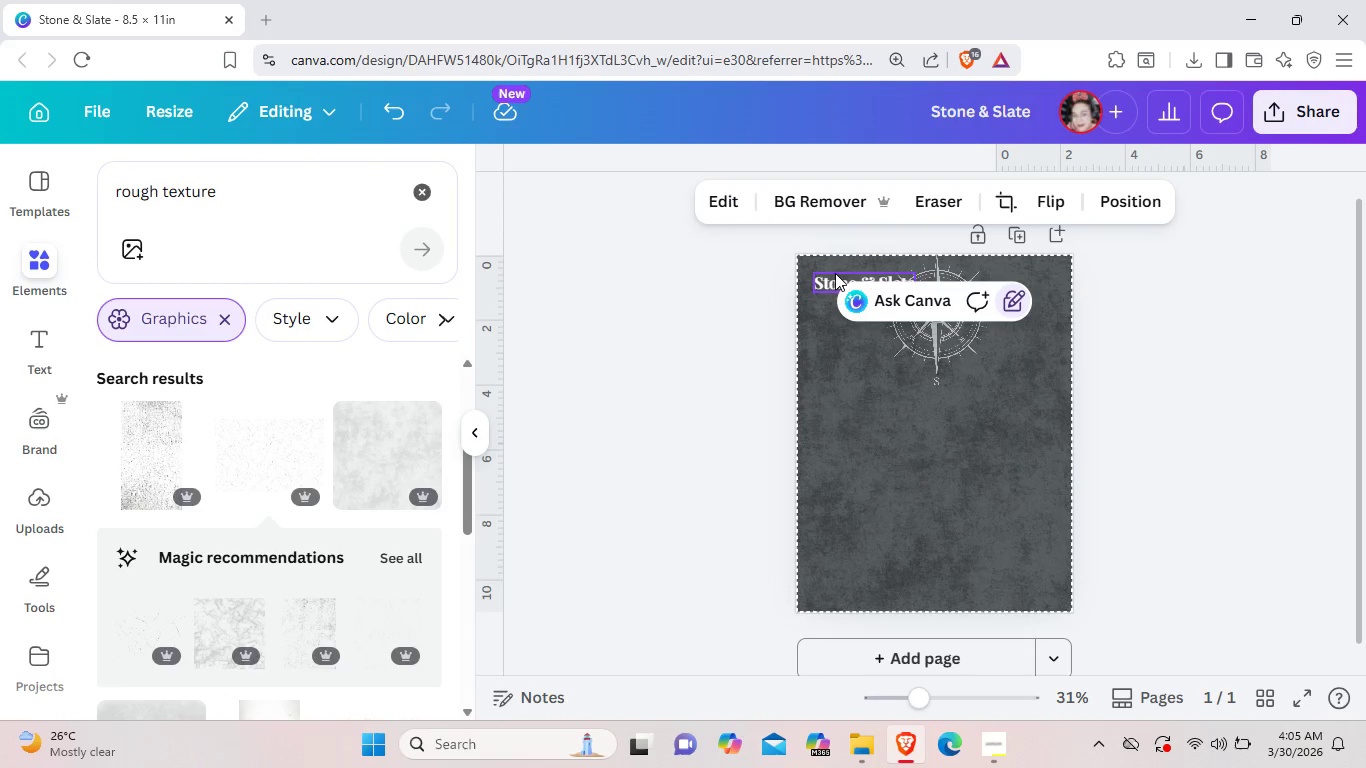 
left_click([832, 275])
 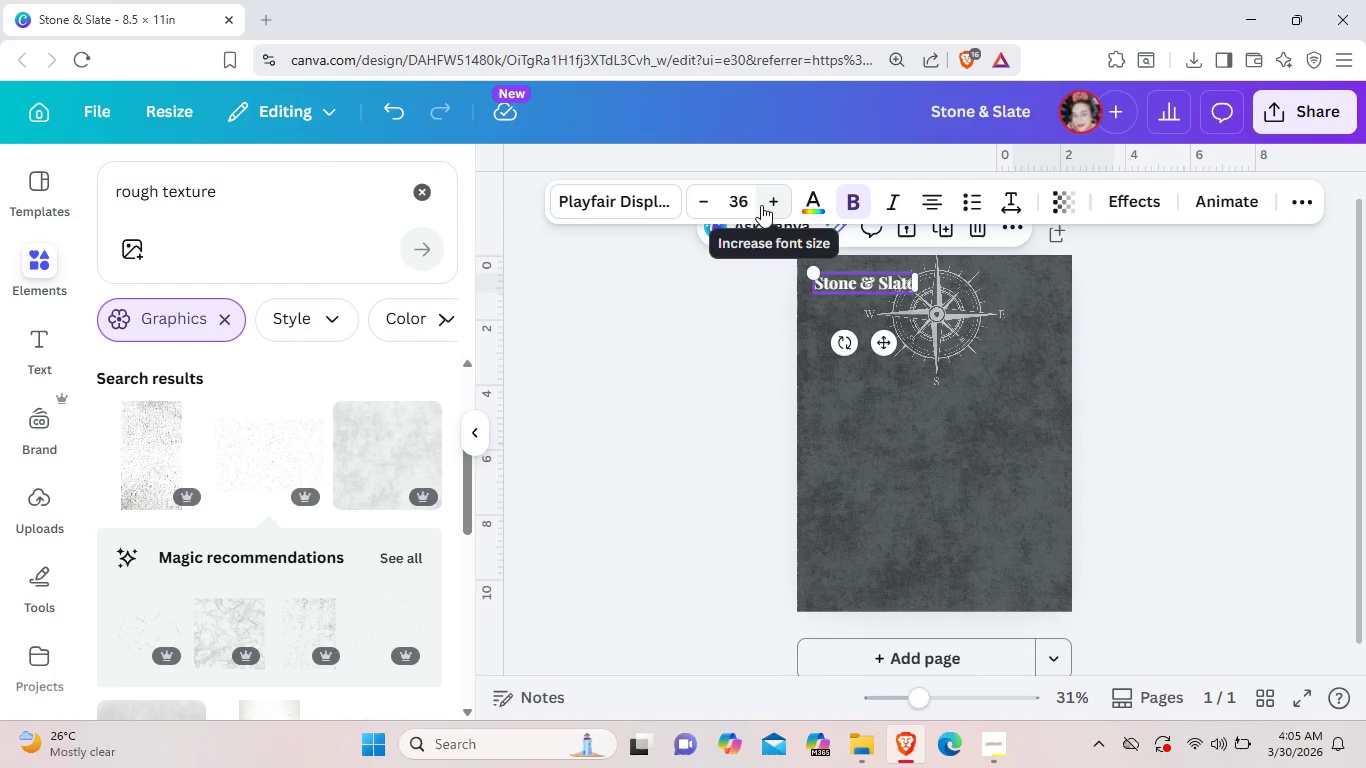 
double_click([767, 205])
 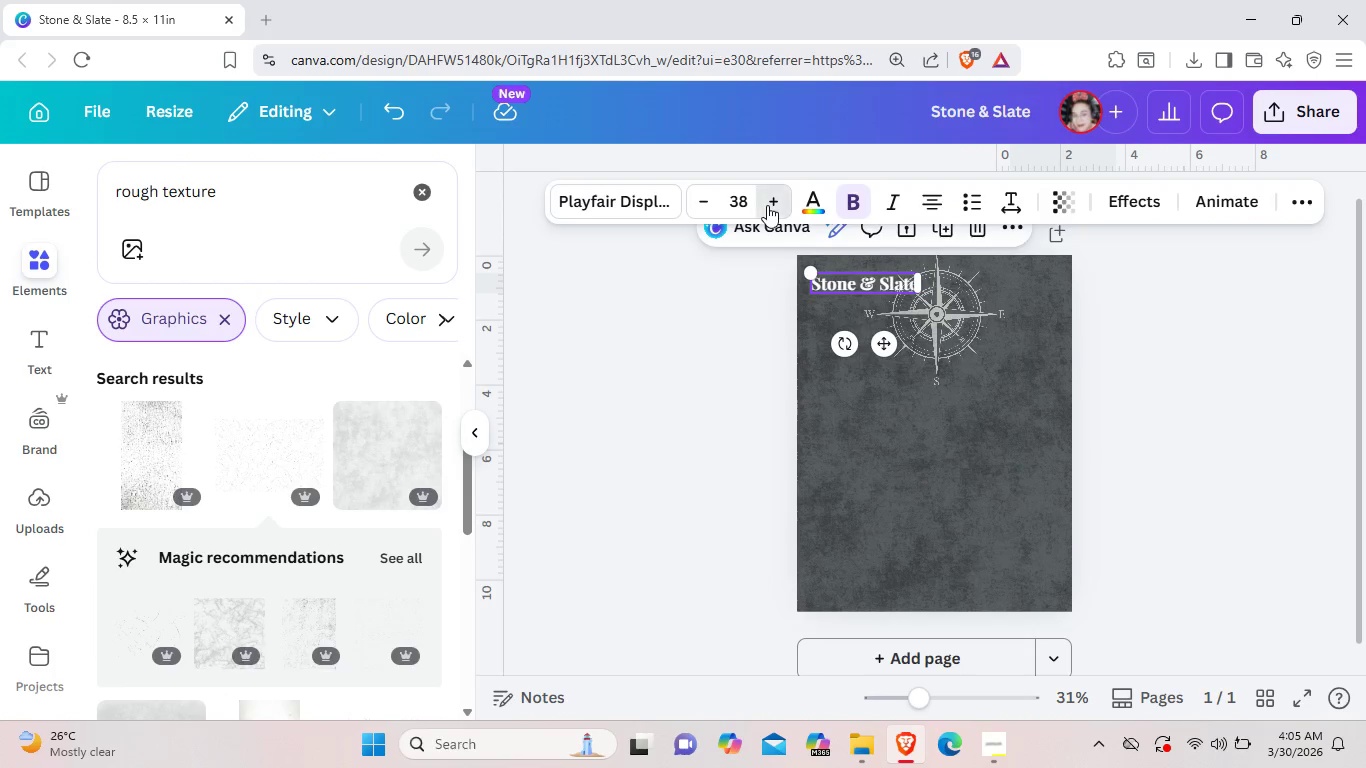 
triple_click([767, 205])
 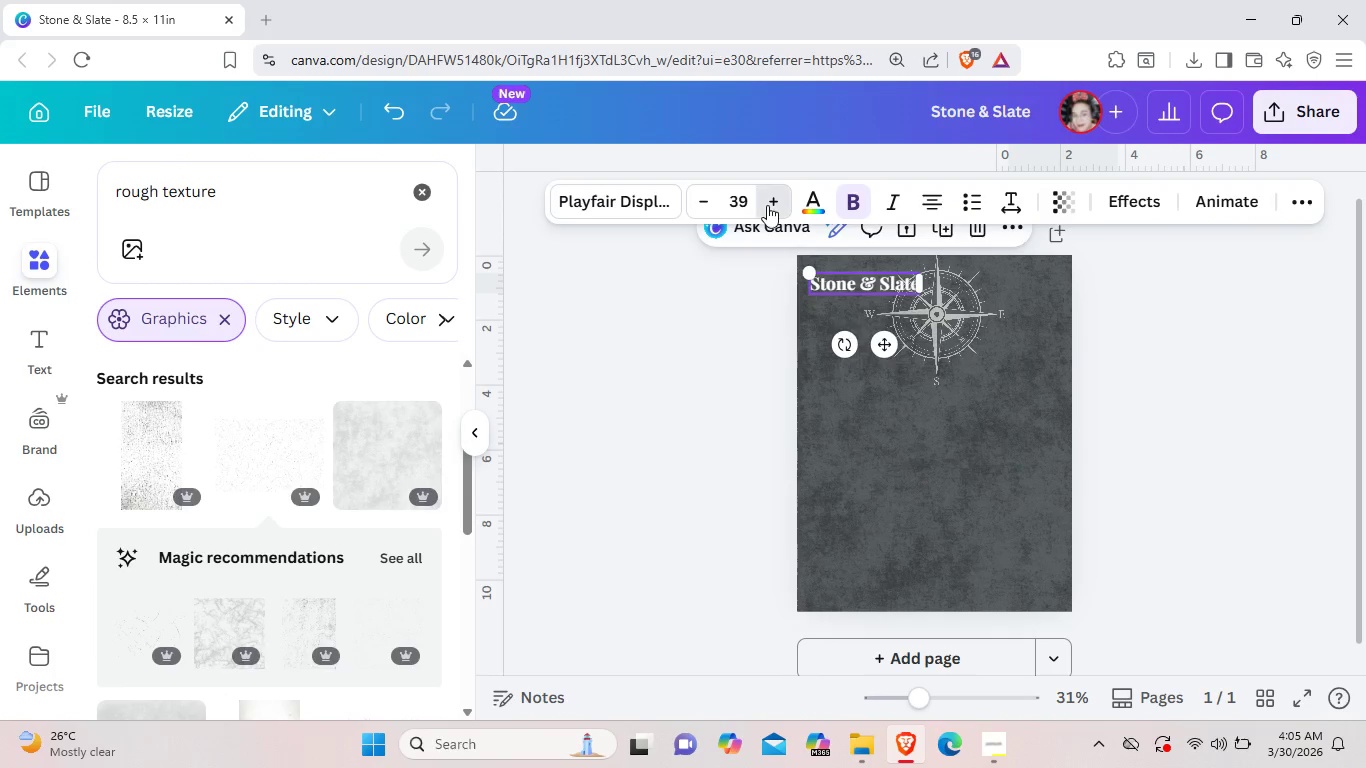 
triple_click([767, 205])
 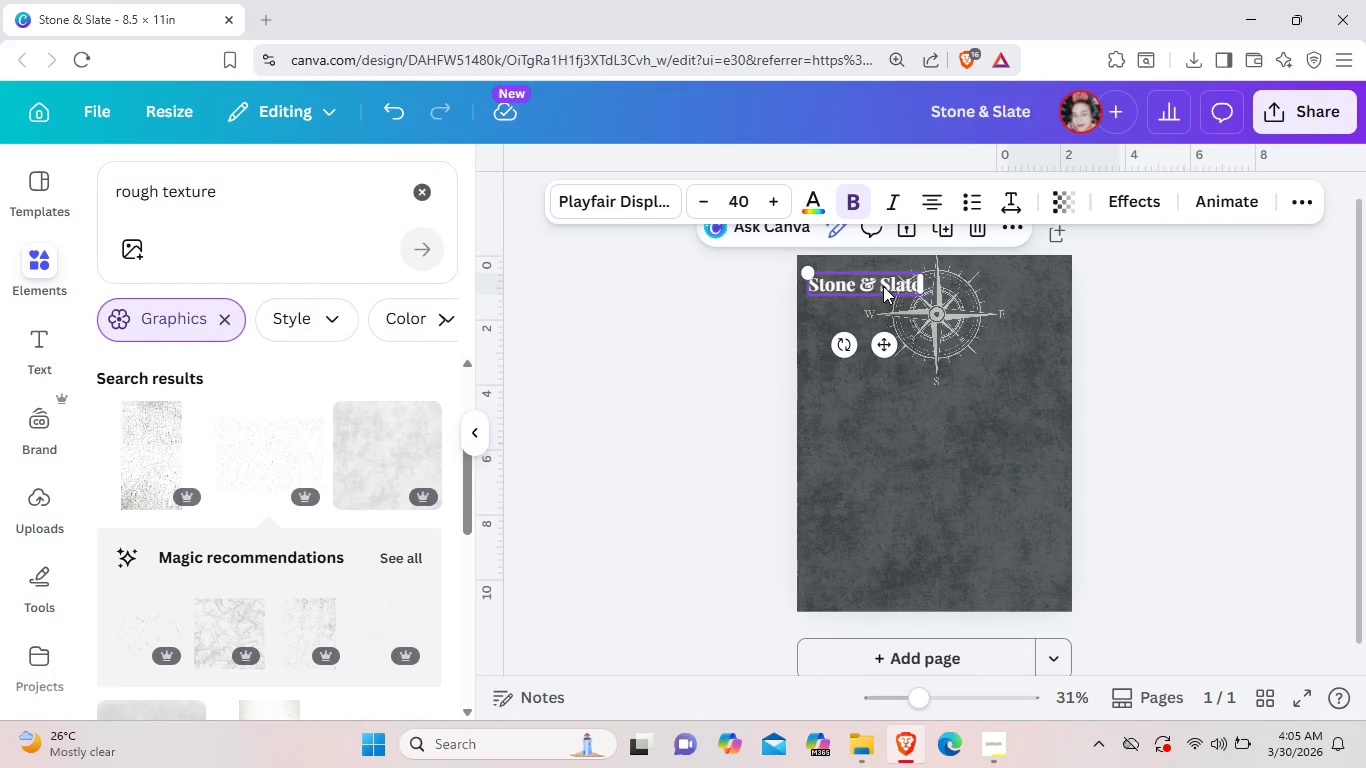 
left_click([879, 285])
 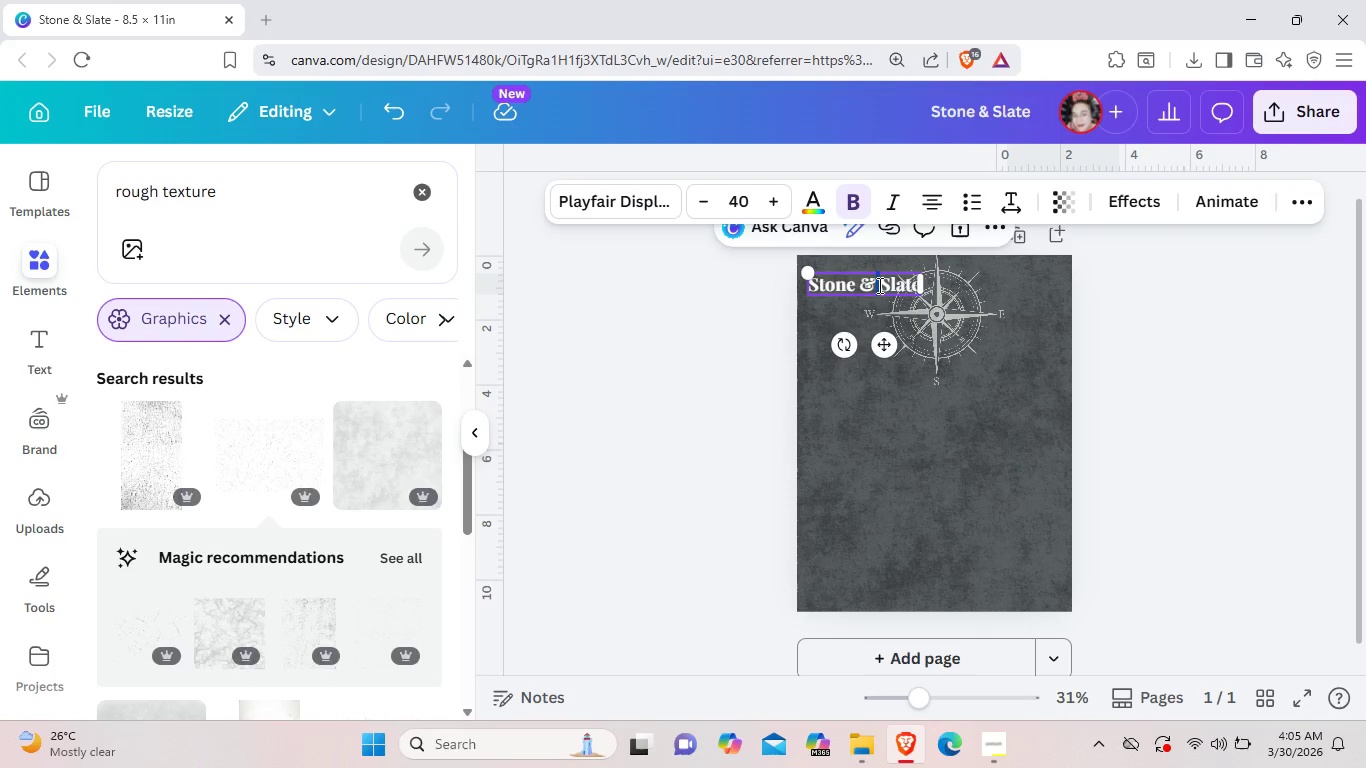 
key(Enter)
 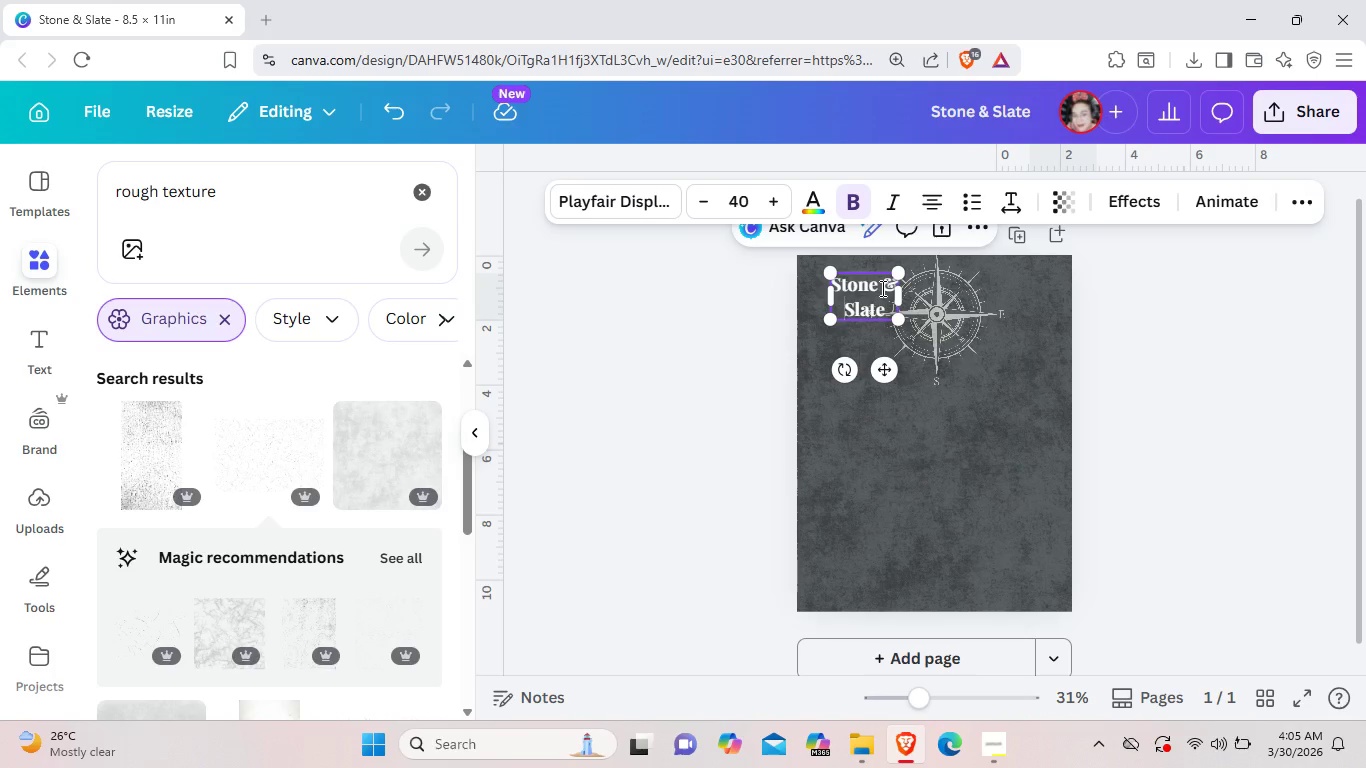 
left_click([883, 283])
 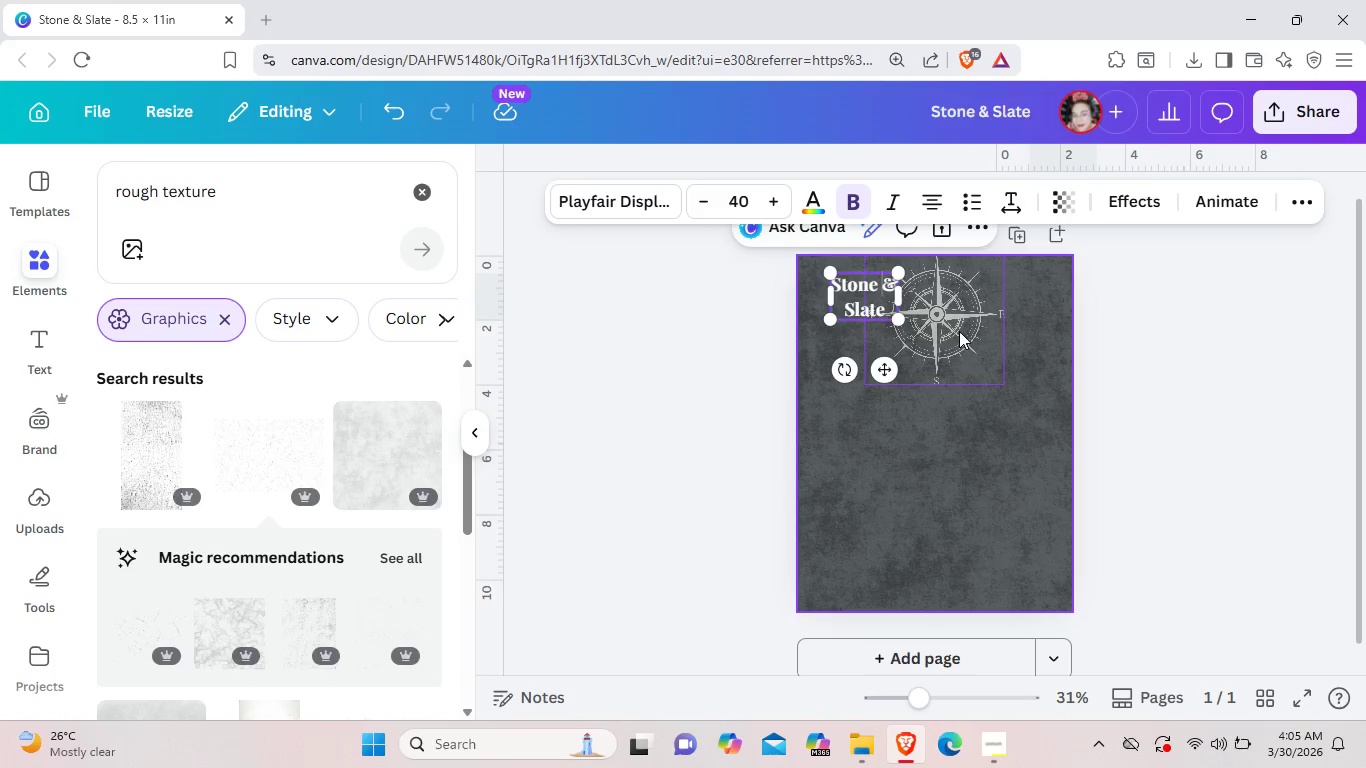 
double_click([959, 331])
 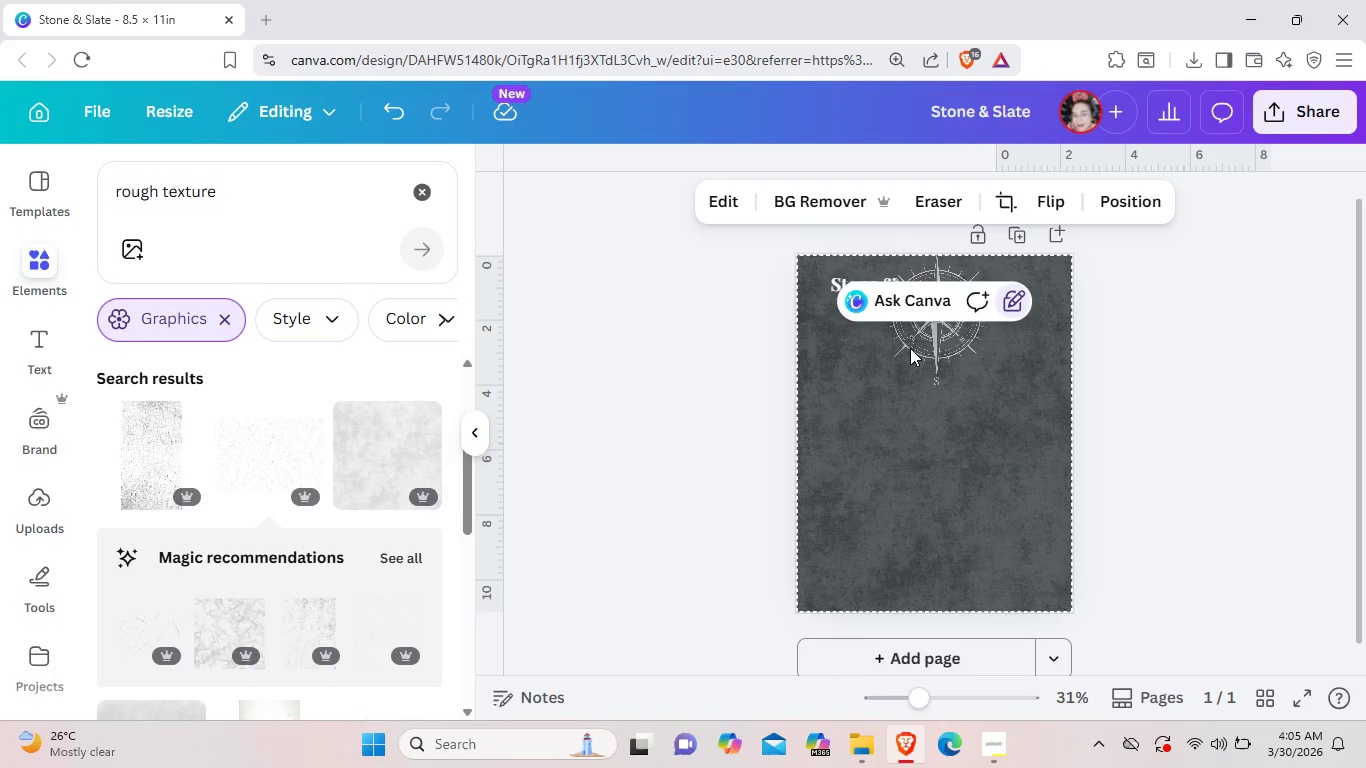 
left_click([910, 348])
 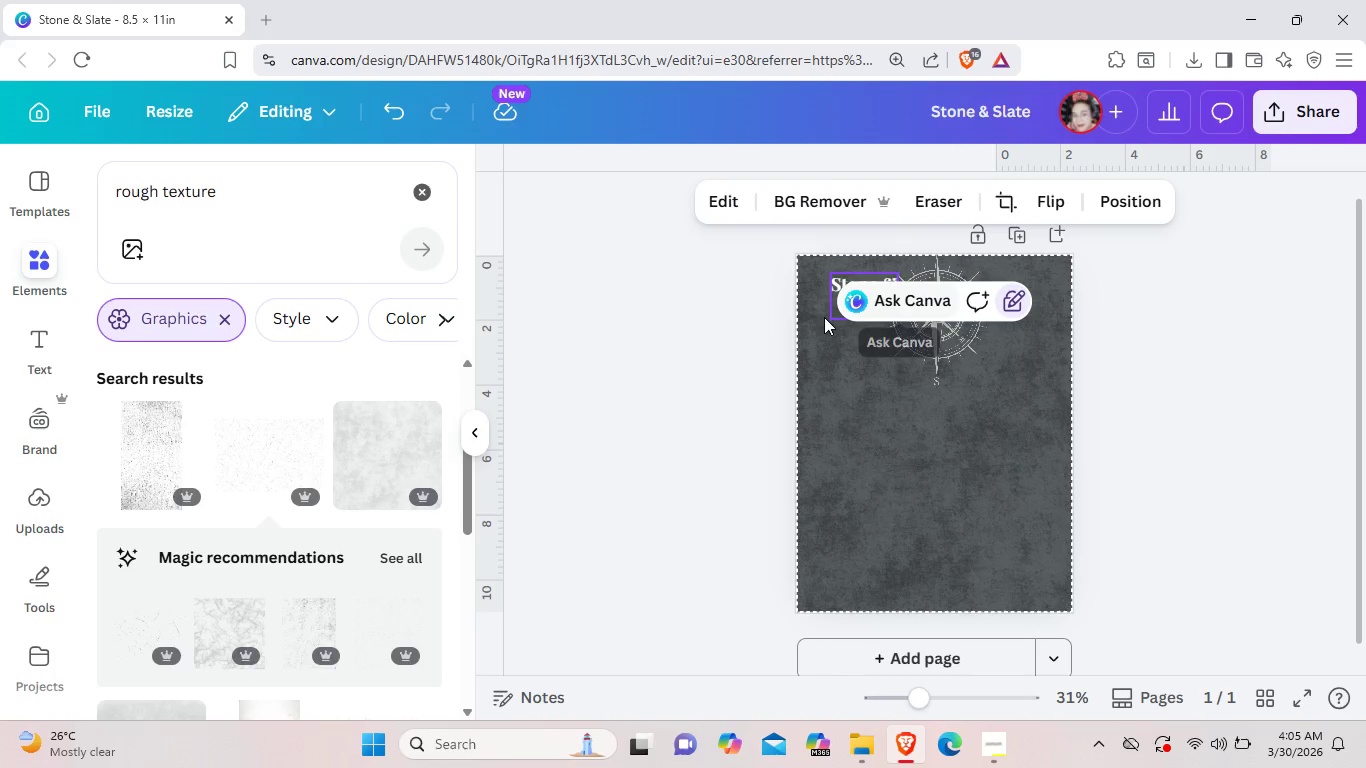 
left_click([821, 324])
 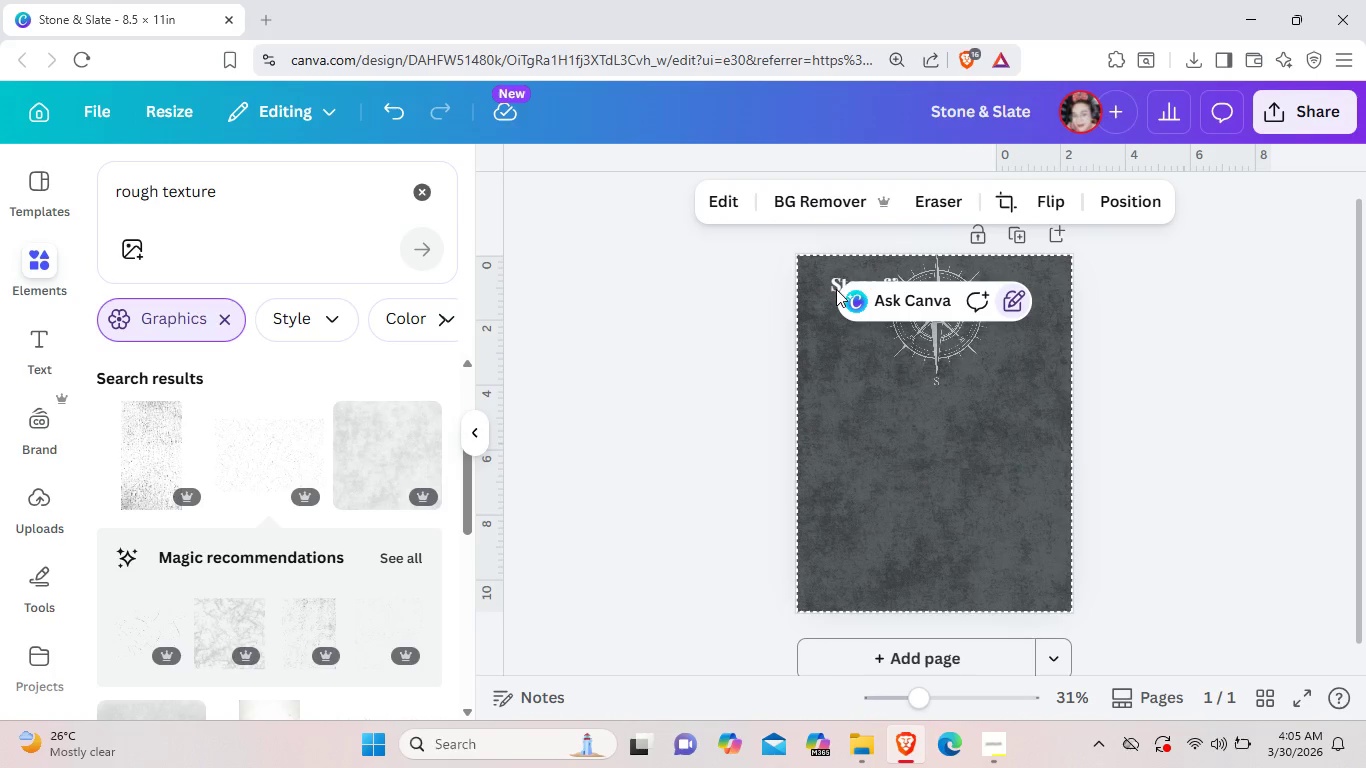 
left_click([836, 289])
 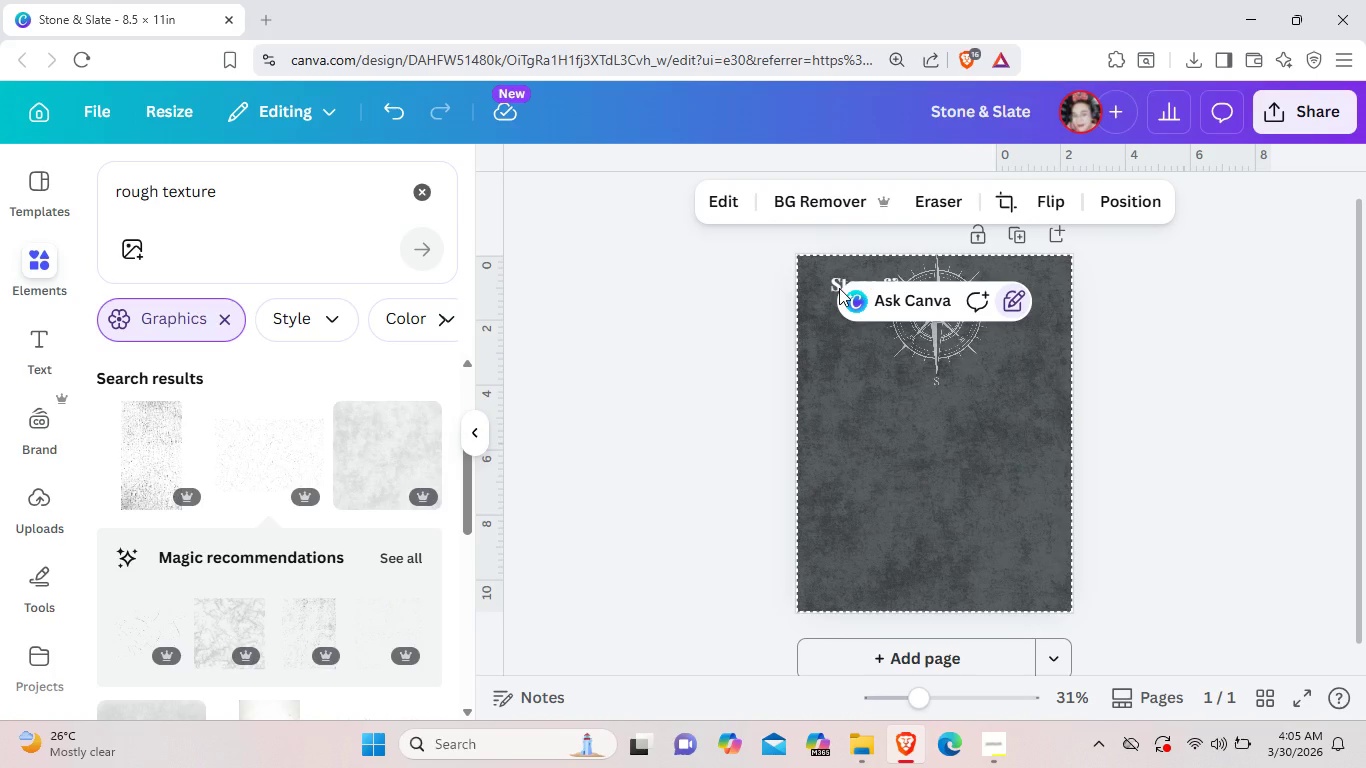 
left_click([876, 367])
 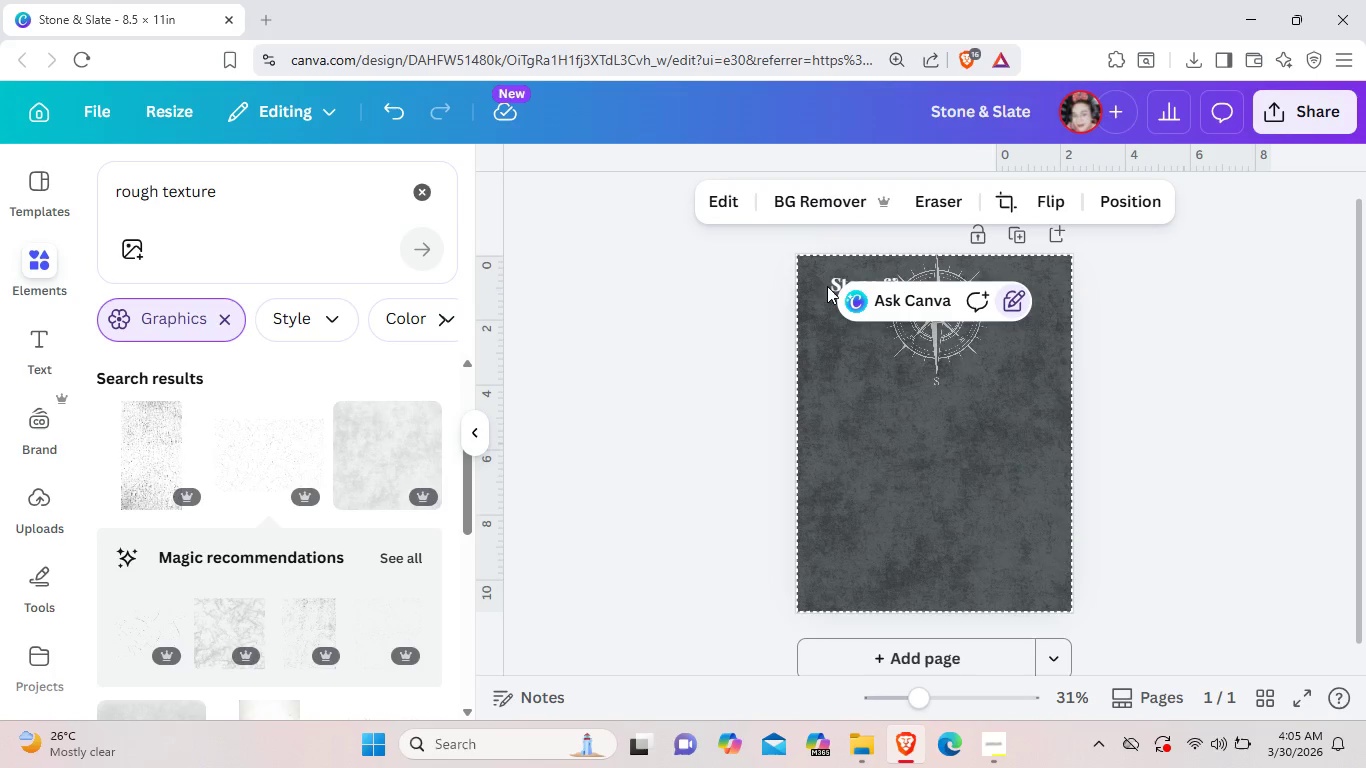 
left_click([831, 282])
 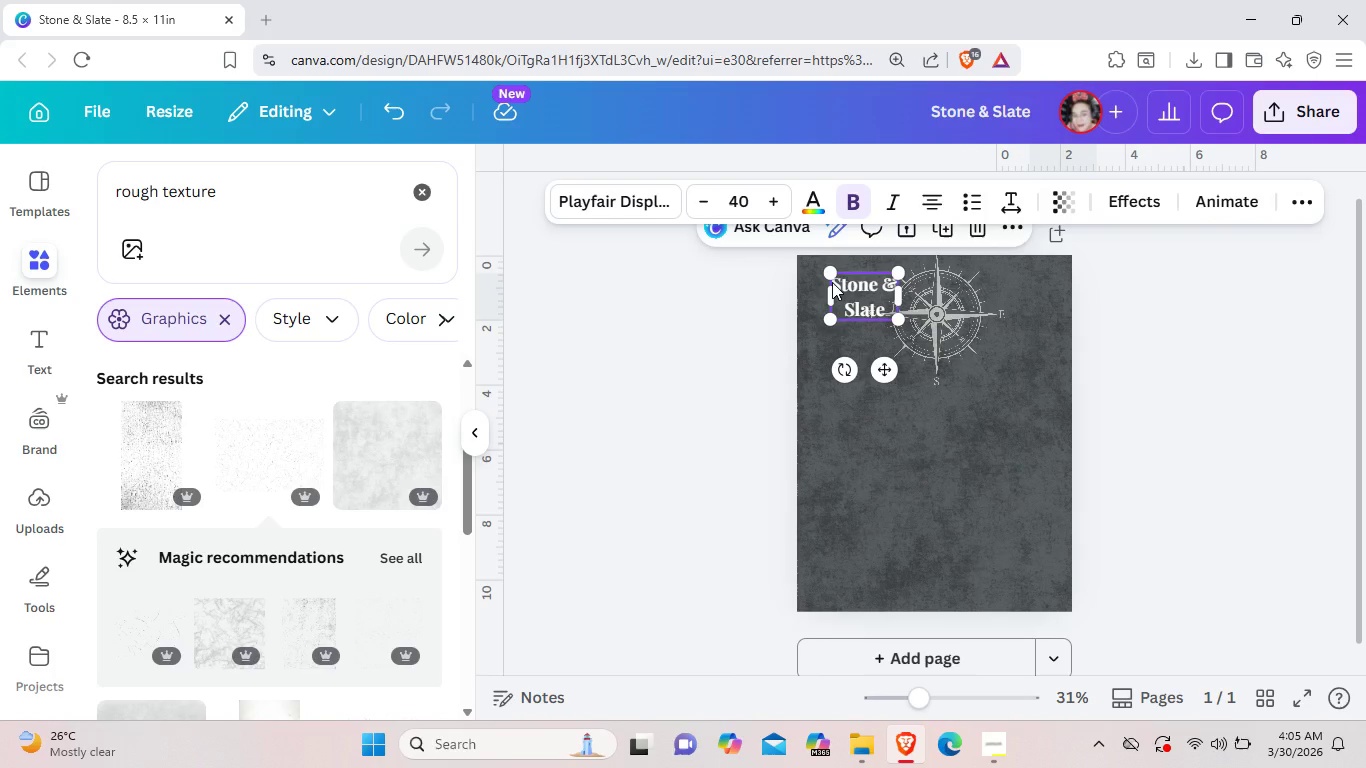 
right_click([832, 282])
 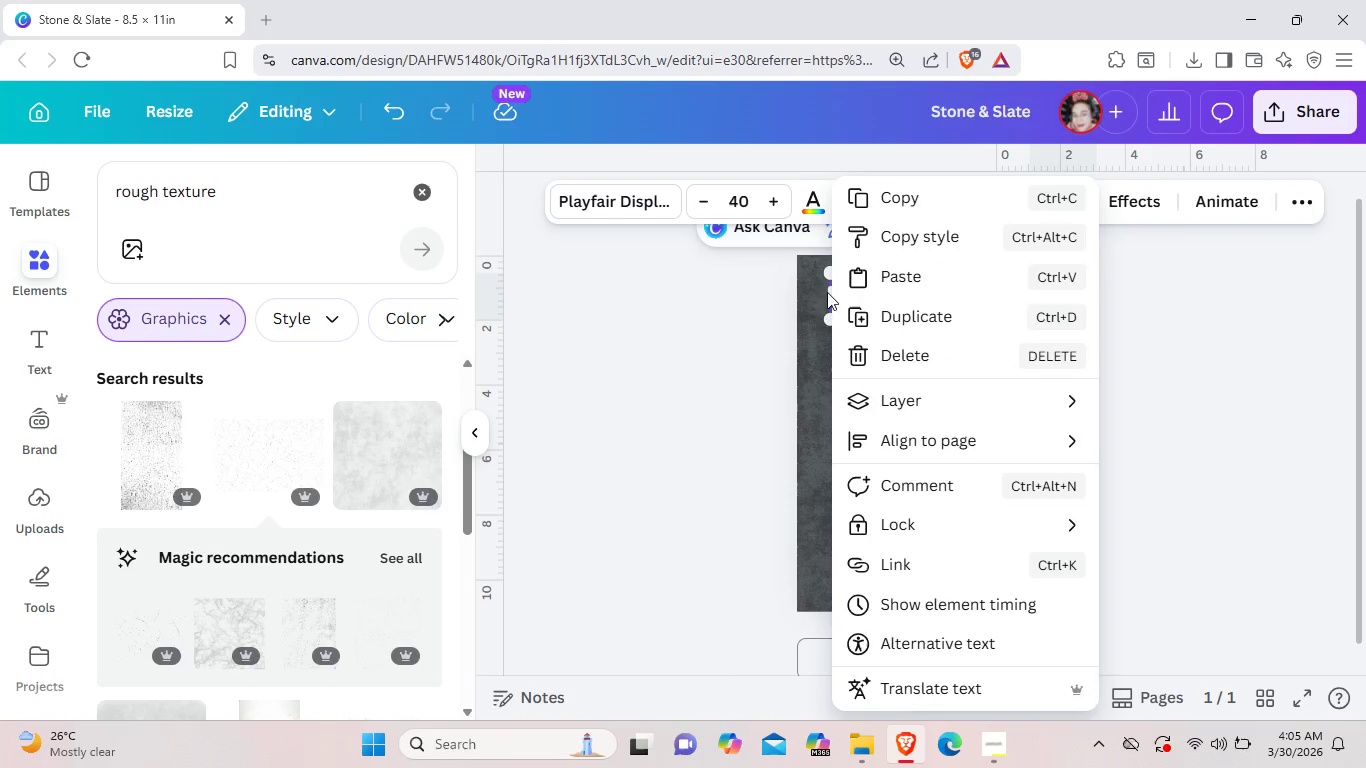 
left_click([821, 300])
 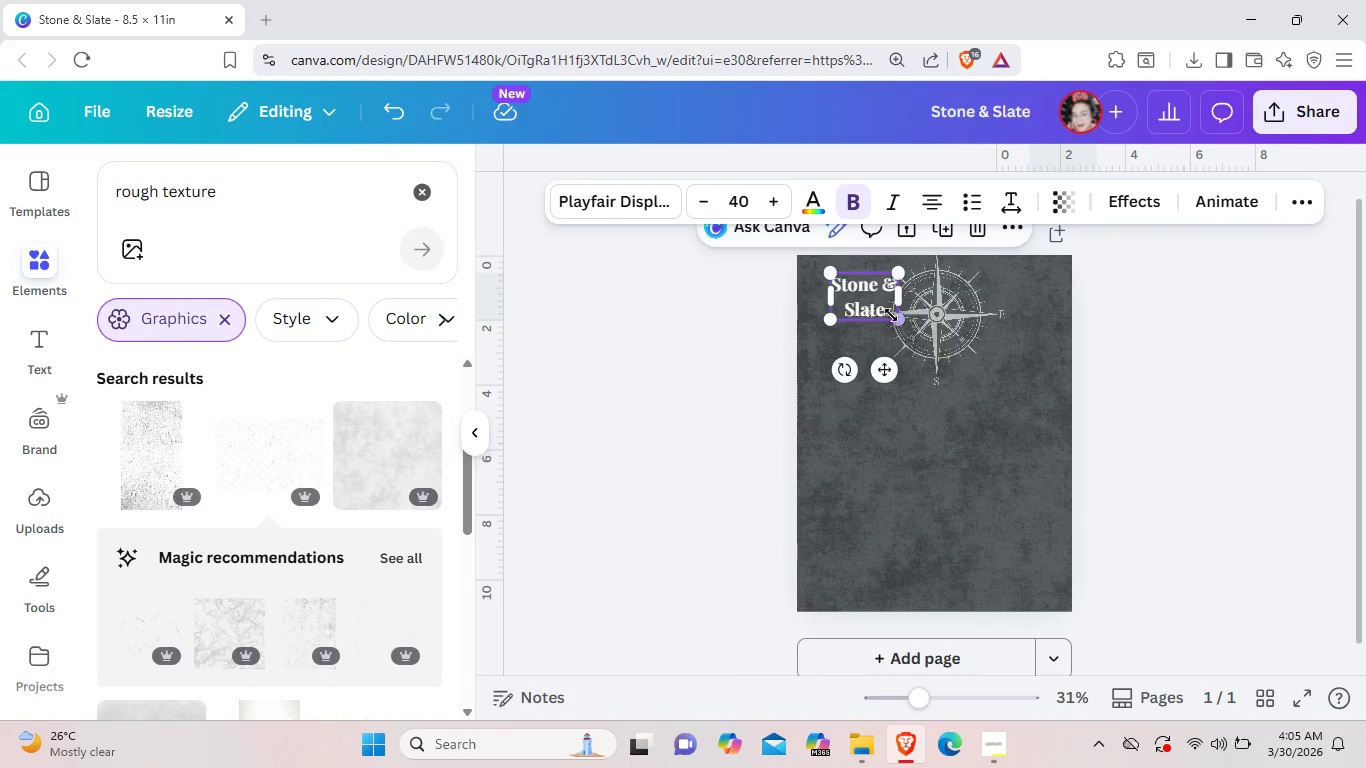 
left_click_drag(start_coordinate=[892, 316], to_coordinate=[916, 338])
 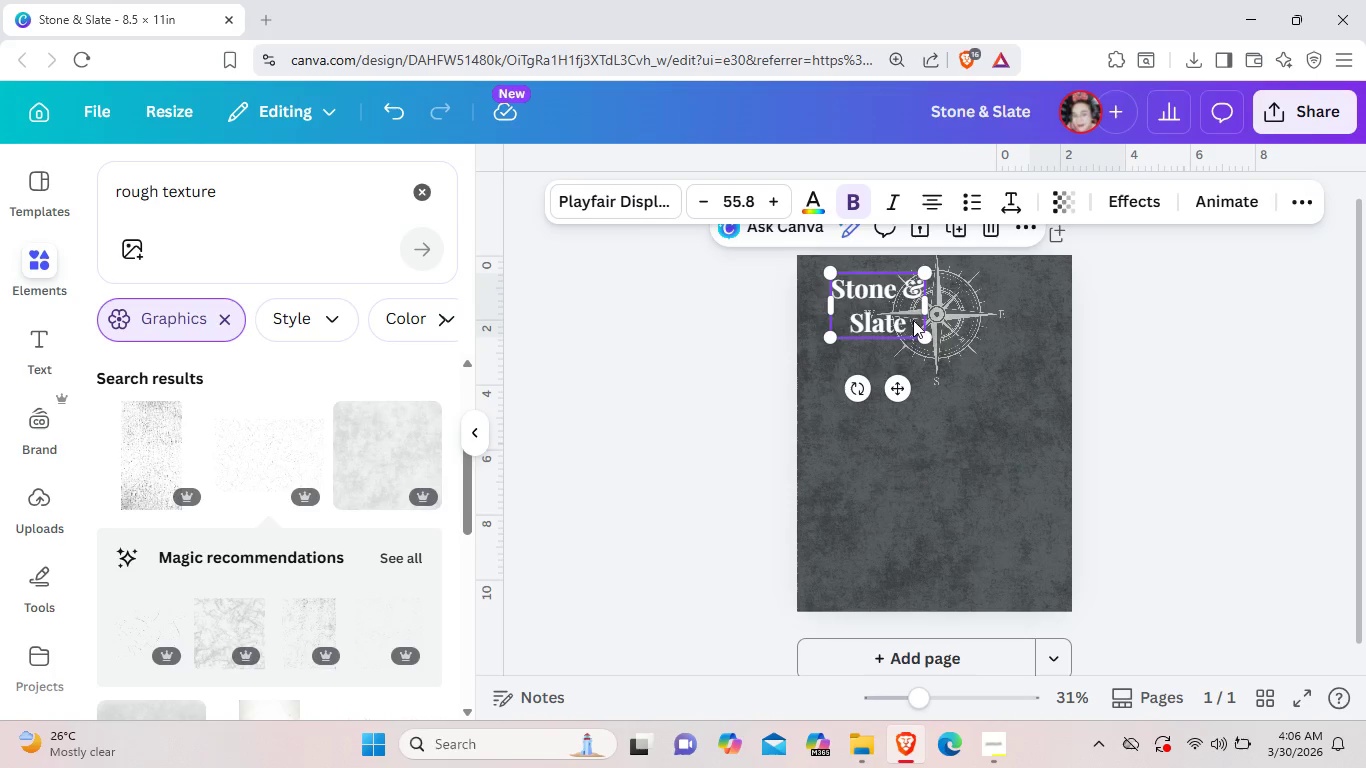 
left_click_drag(start_coordinate=[907, 319], to_coordinate=[893, 317])
 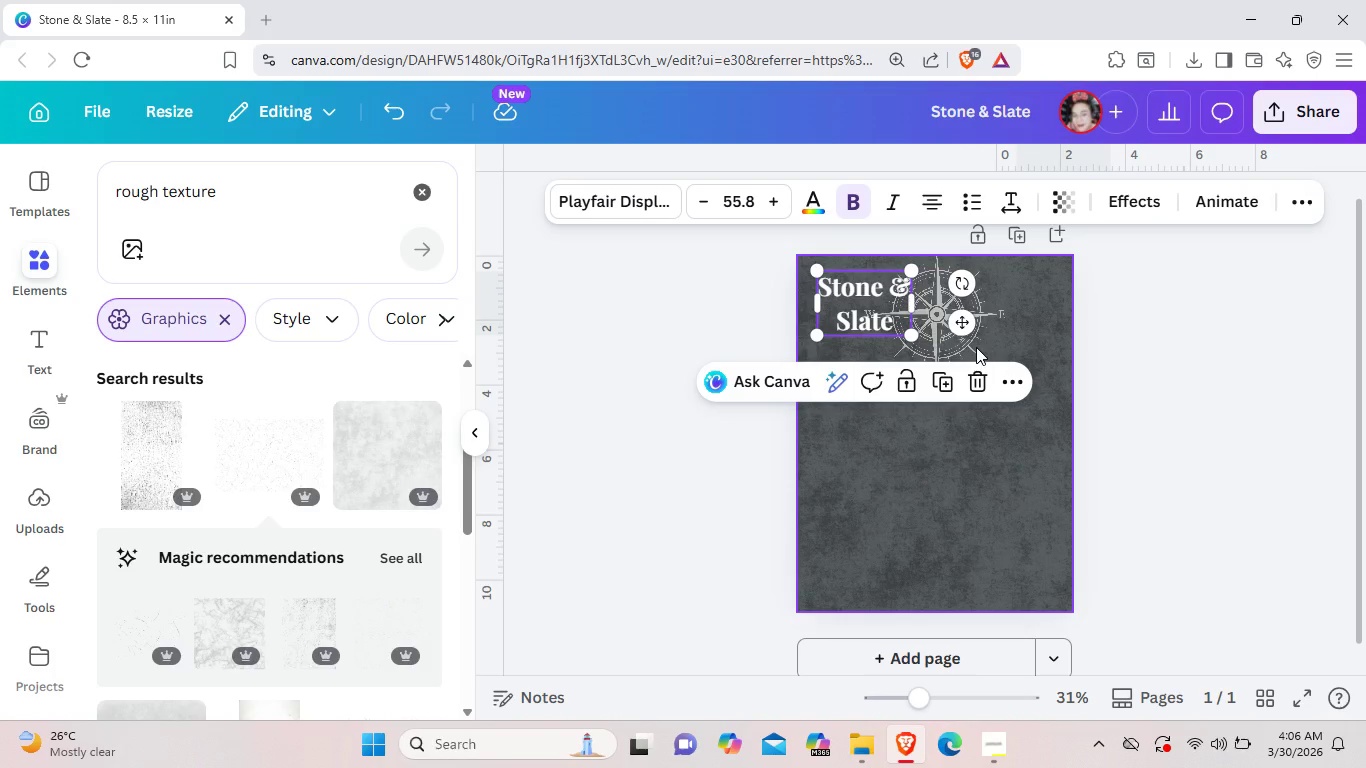 
wait(5.28)
 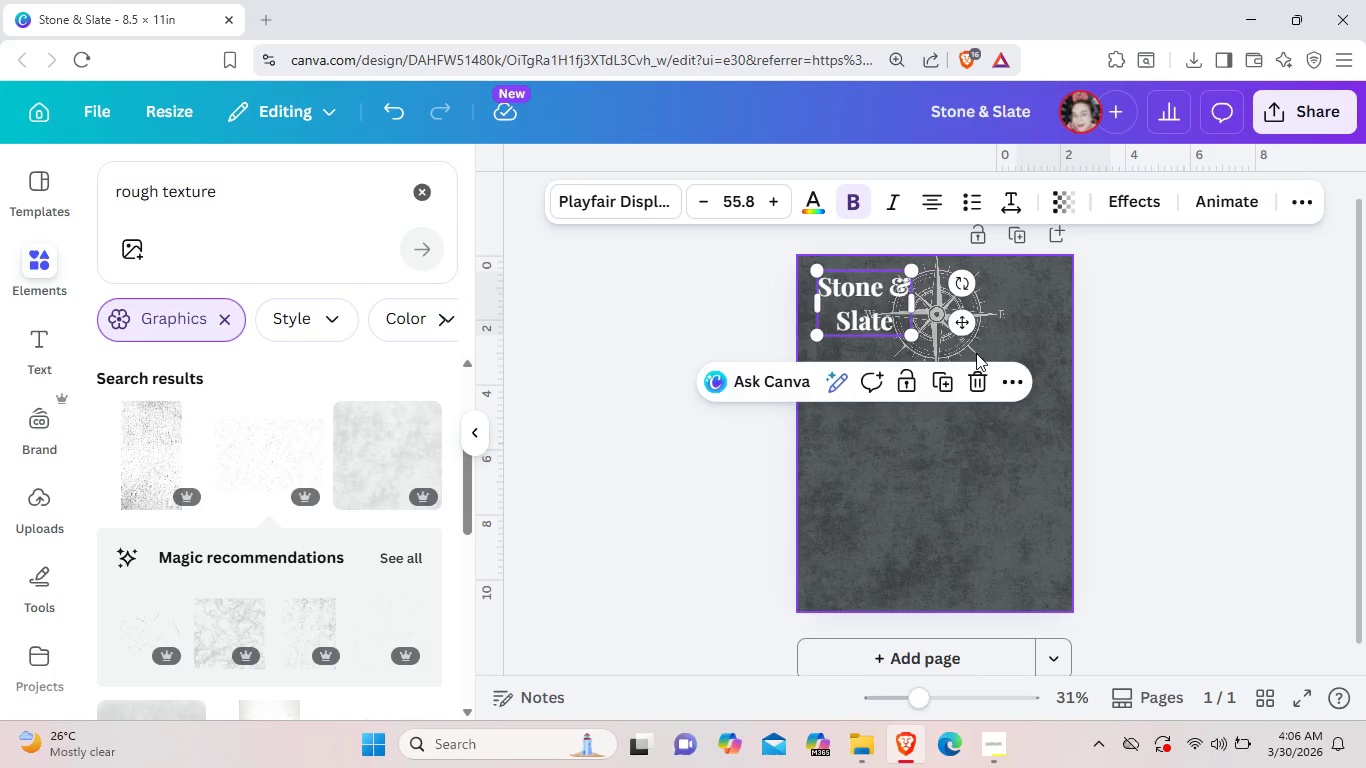 
left_click([1017, 458])
 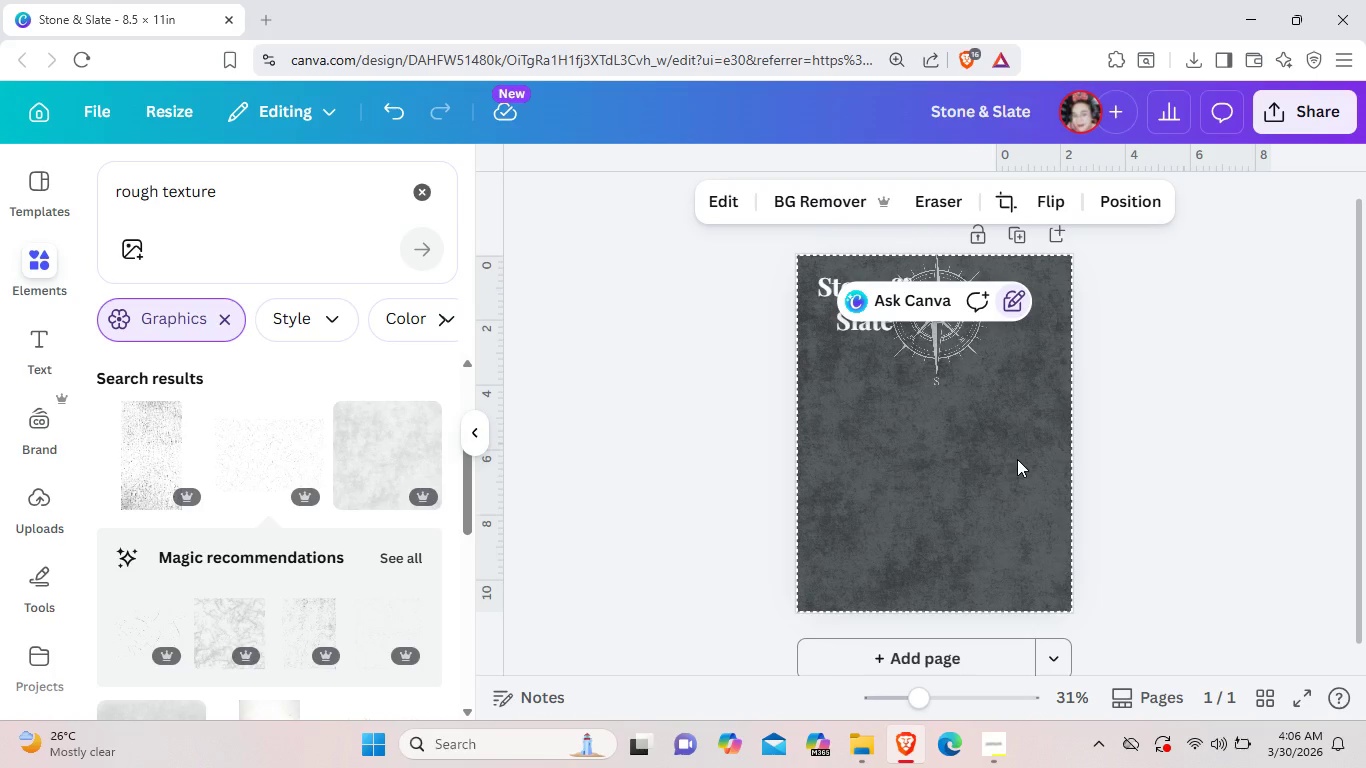 
wait(11.55)
 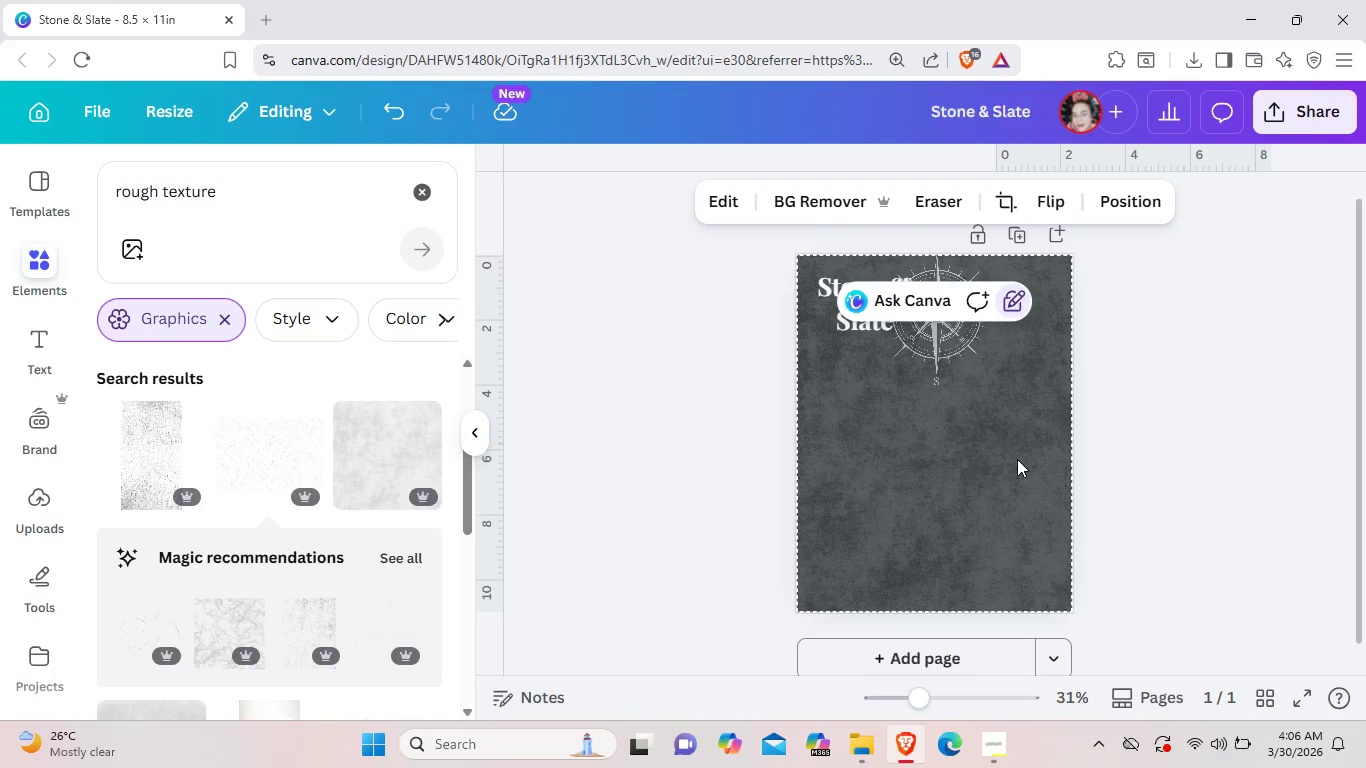 
left_click([830, 291])
 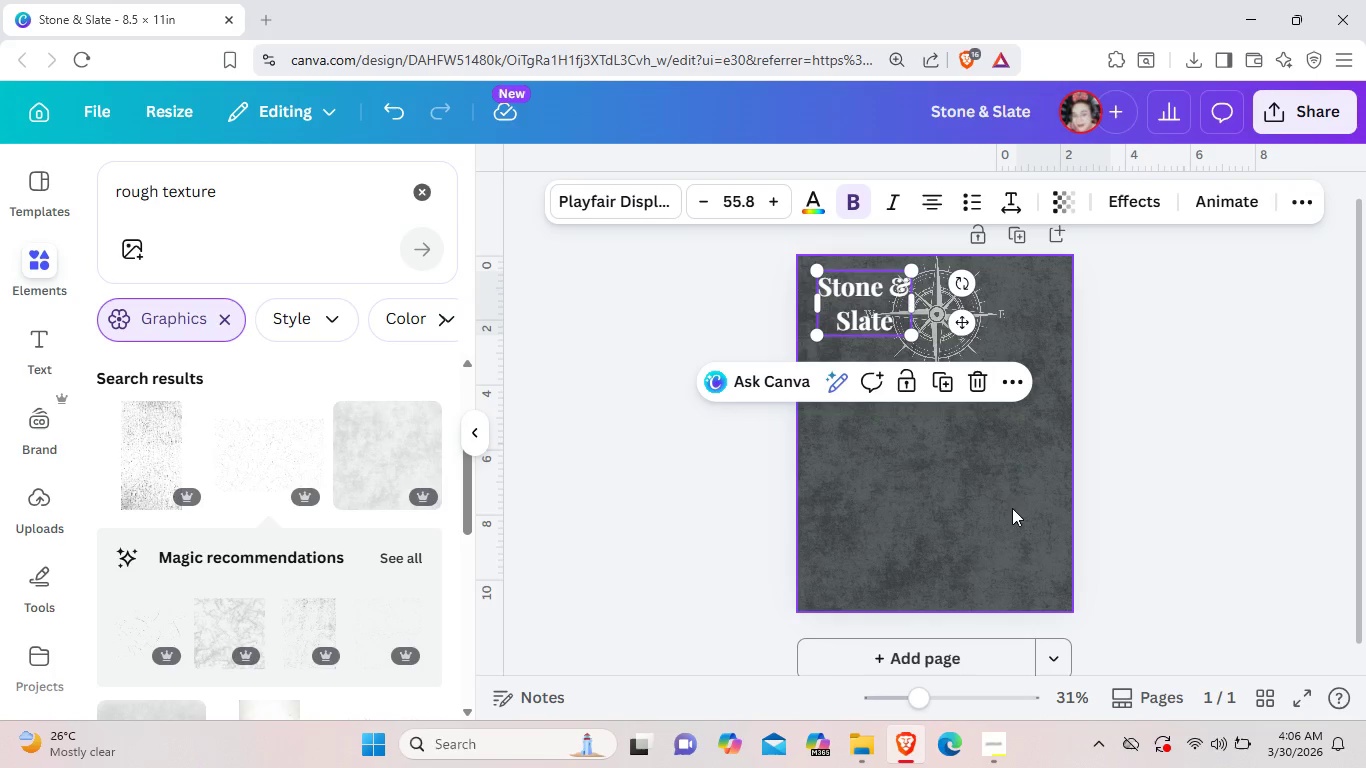 
left_click([995, 511])
 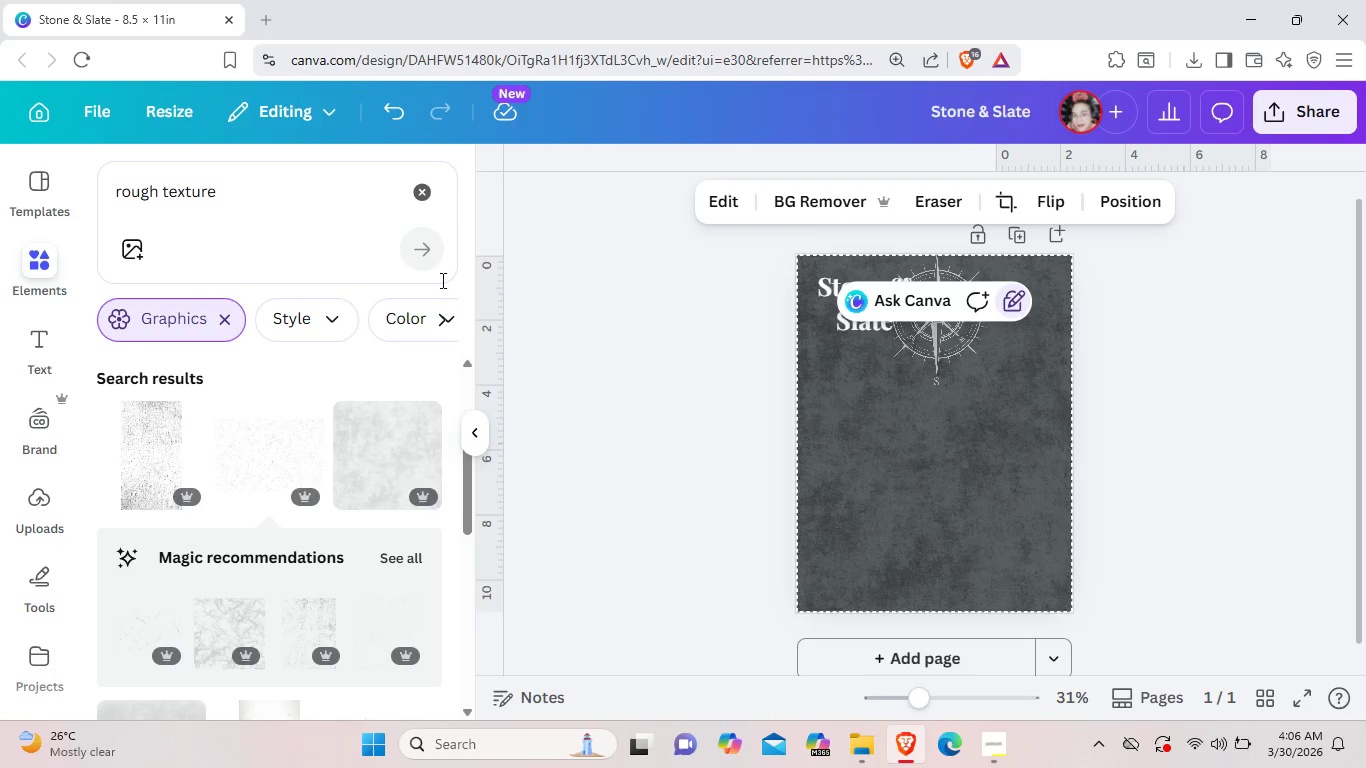 
wait(7.86)
 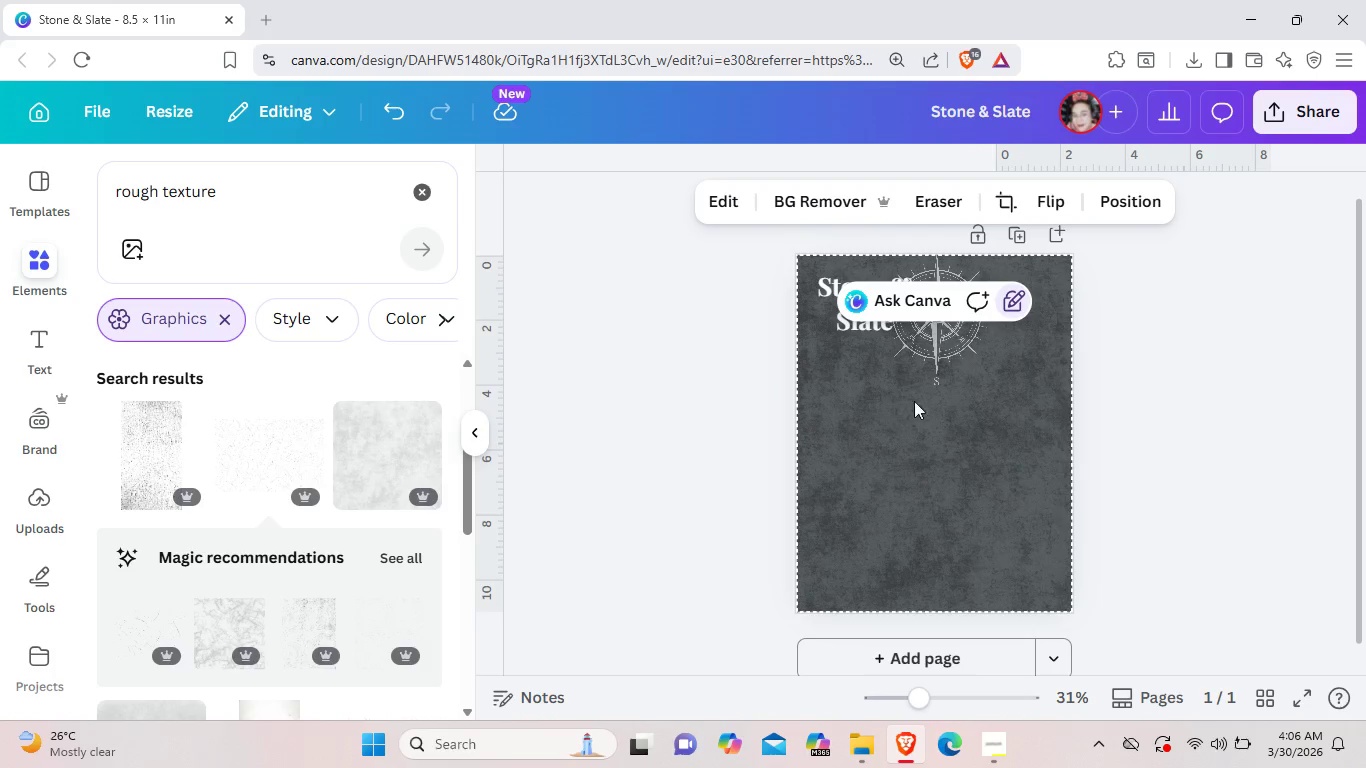 
scroll: coordinate [40, 514], scroll_direction: down, amount: 2.0
 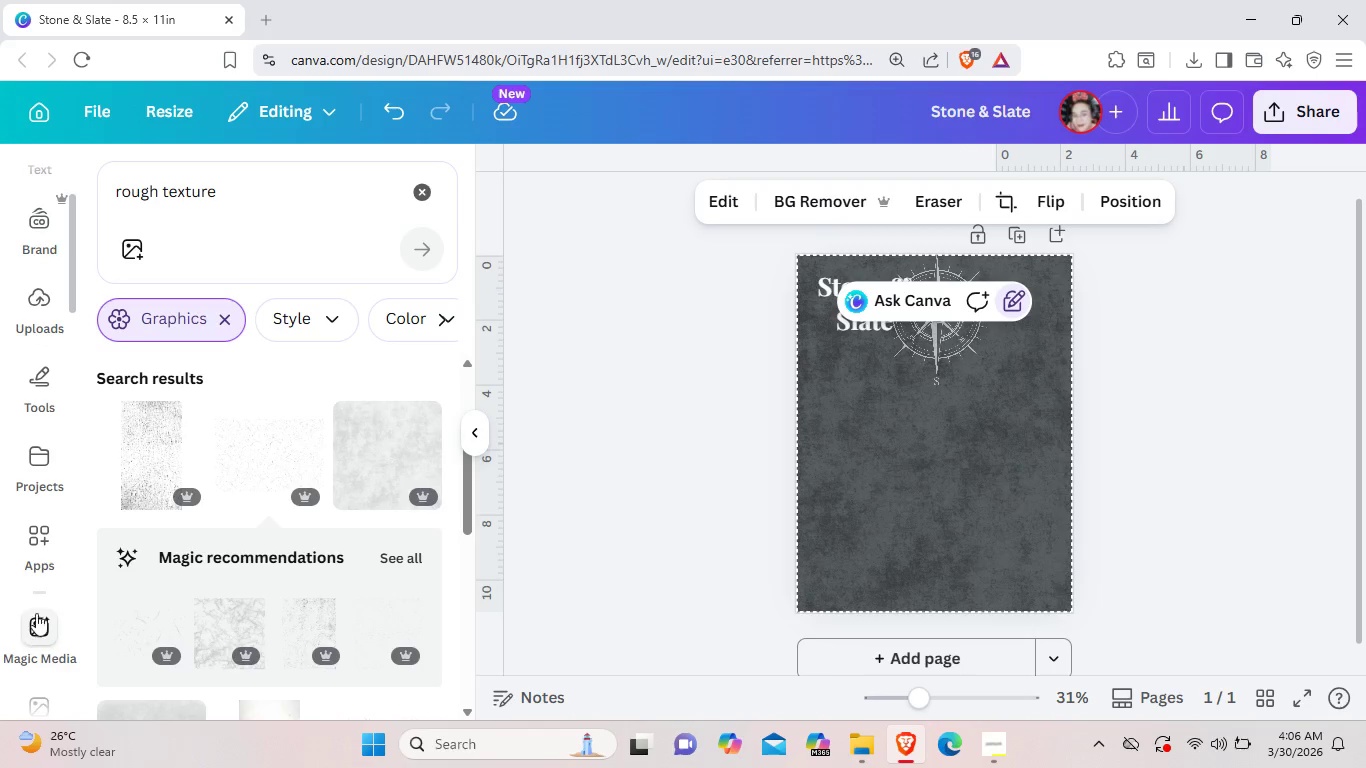 
scroll: coordinate [36, 585], scroll_direction: up, amount: 2.0
 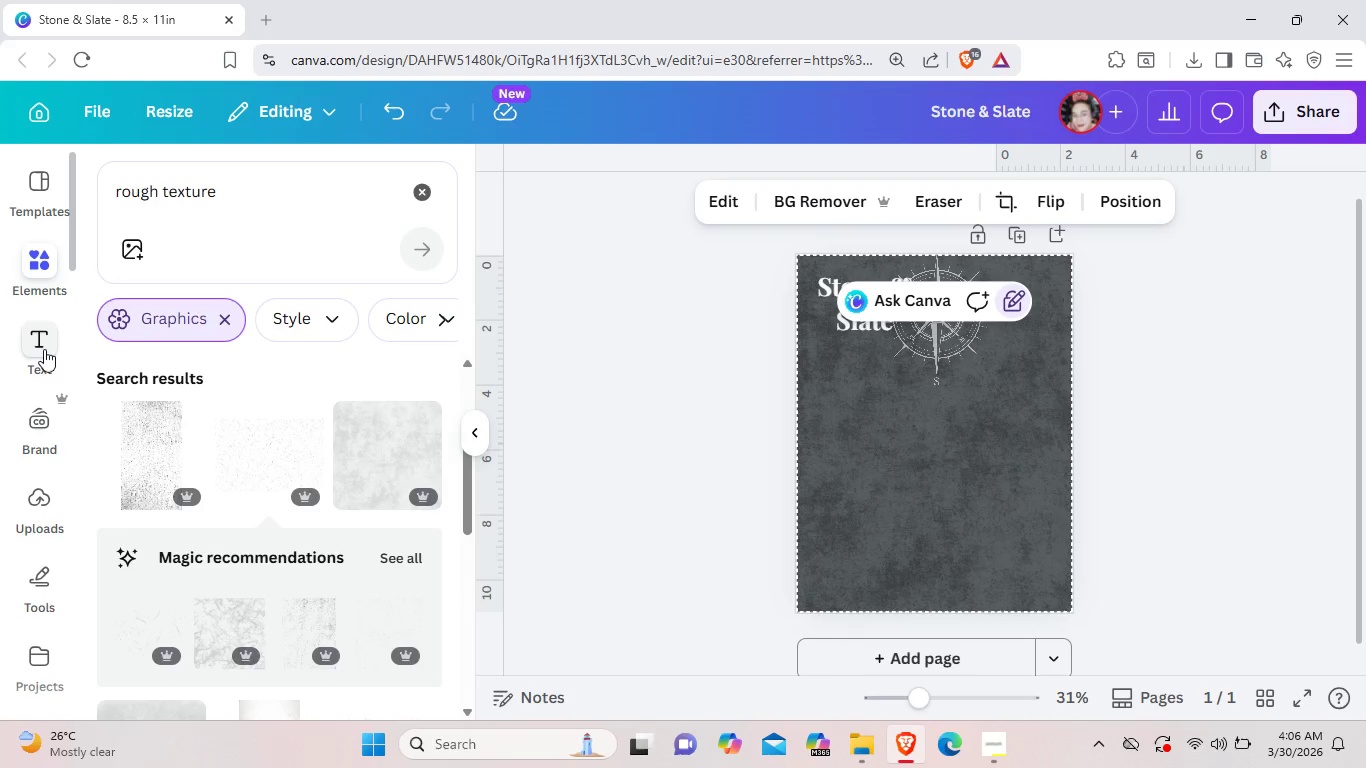 
left_click([44, 346])
 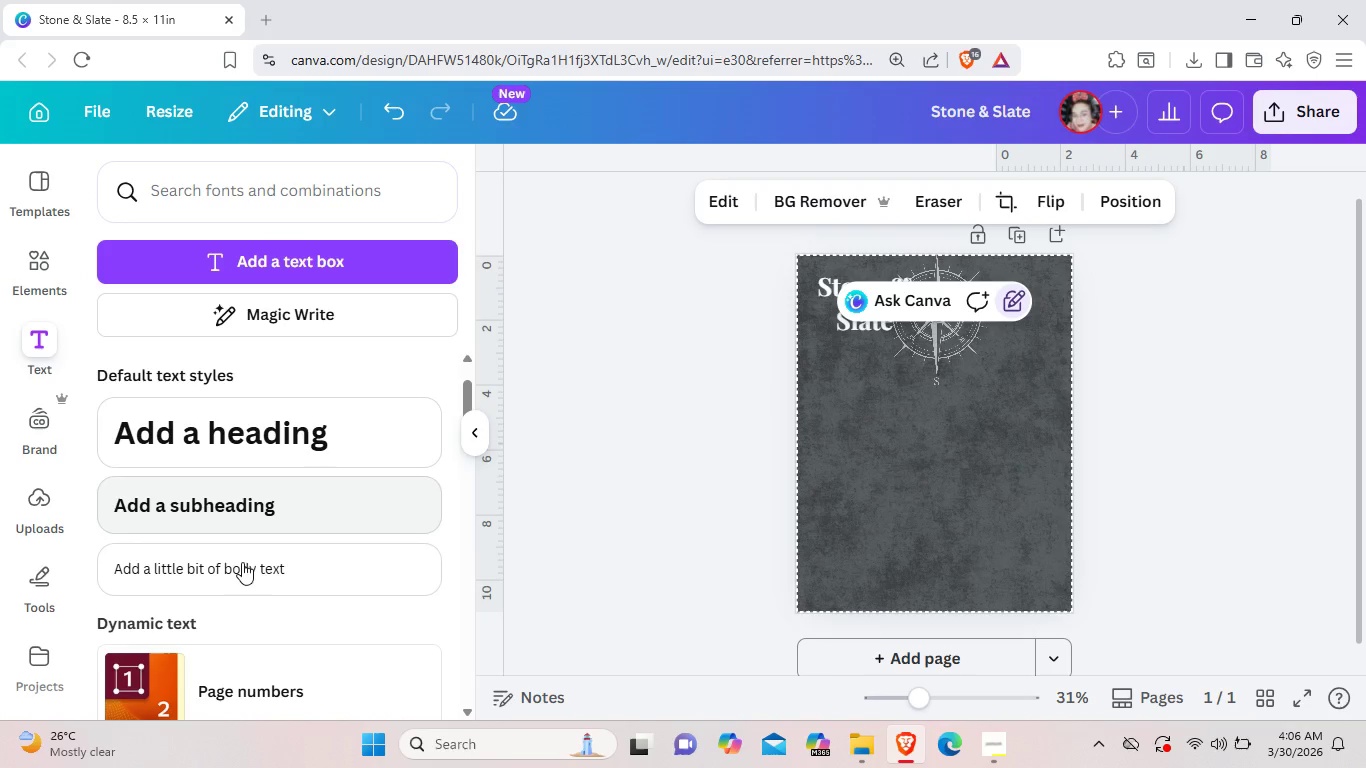 
left_click([244, 569])
 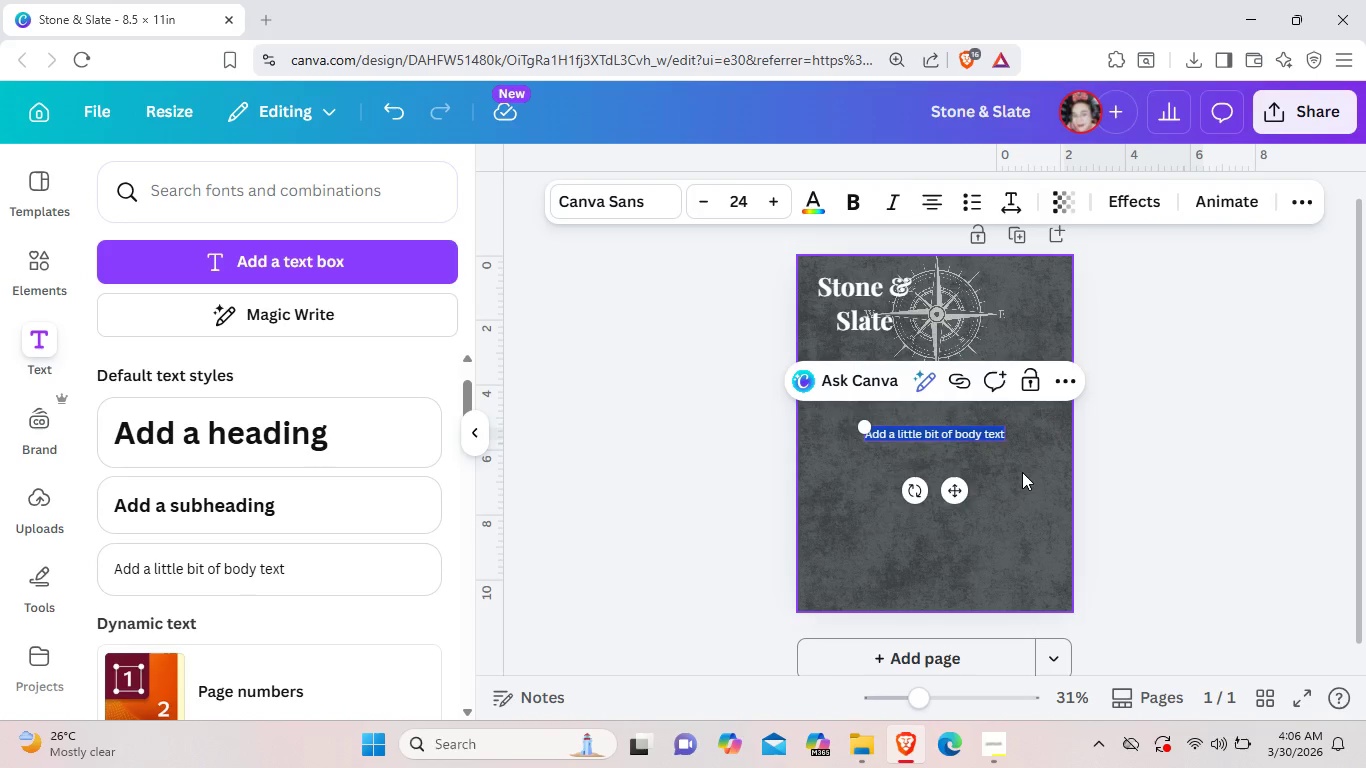 
key(Backspace)
type(Gur)
key(Backspace)
type(ardians)
 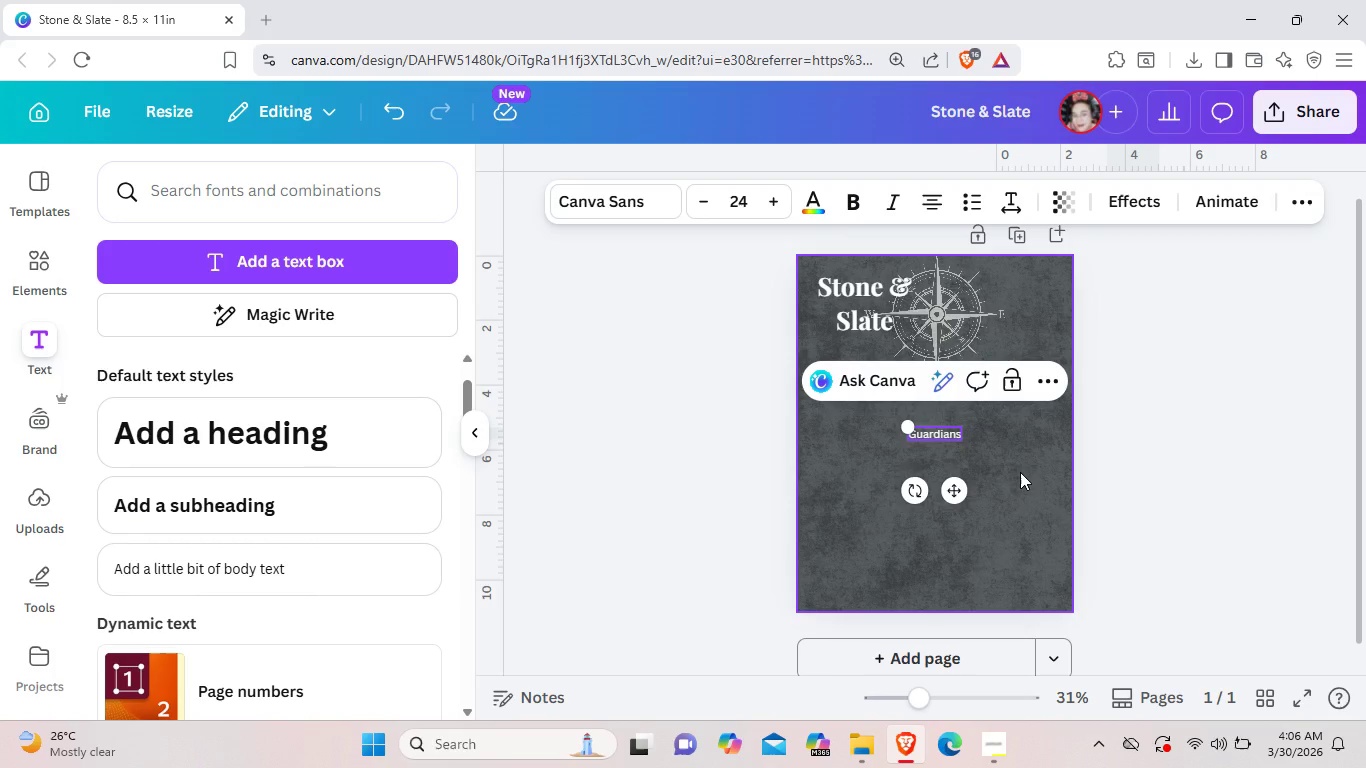 
wait(5.02)
 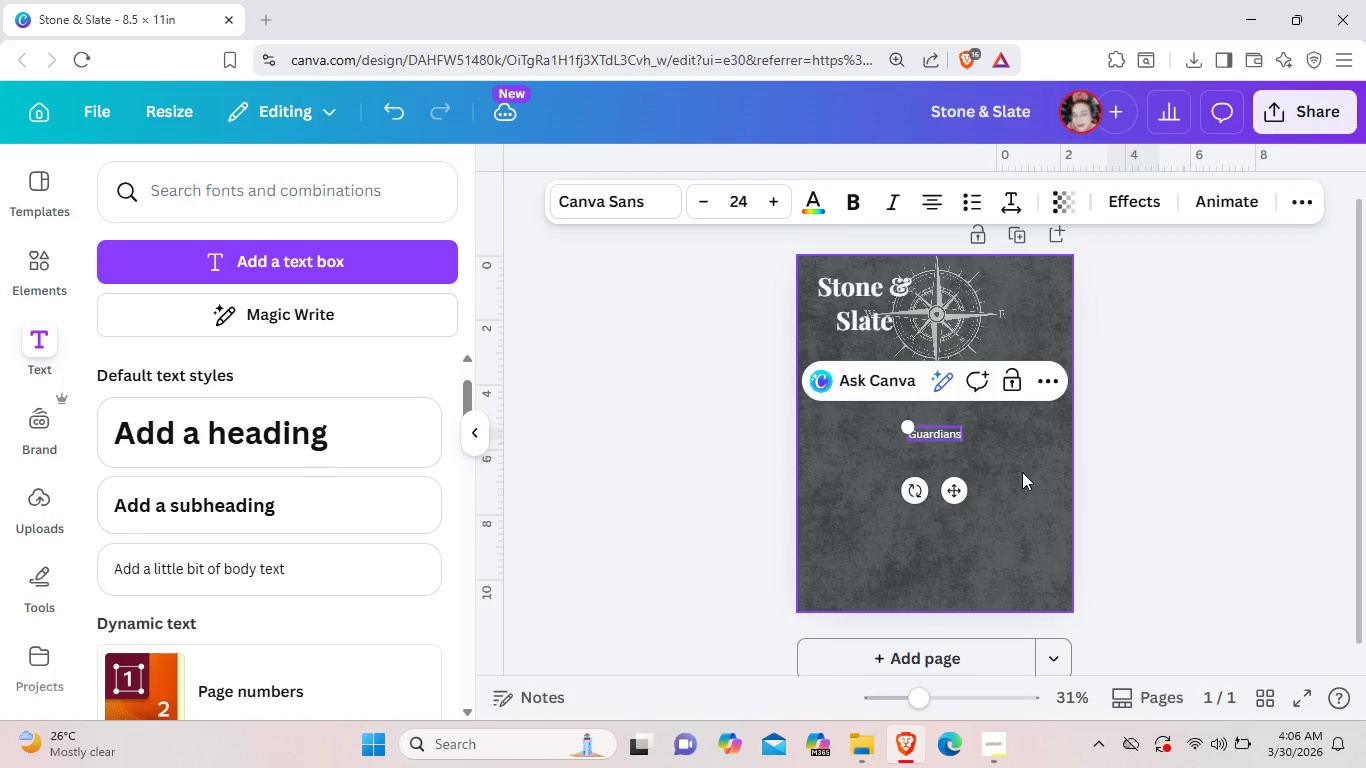 
left_click([648, 196])
 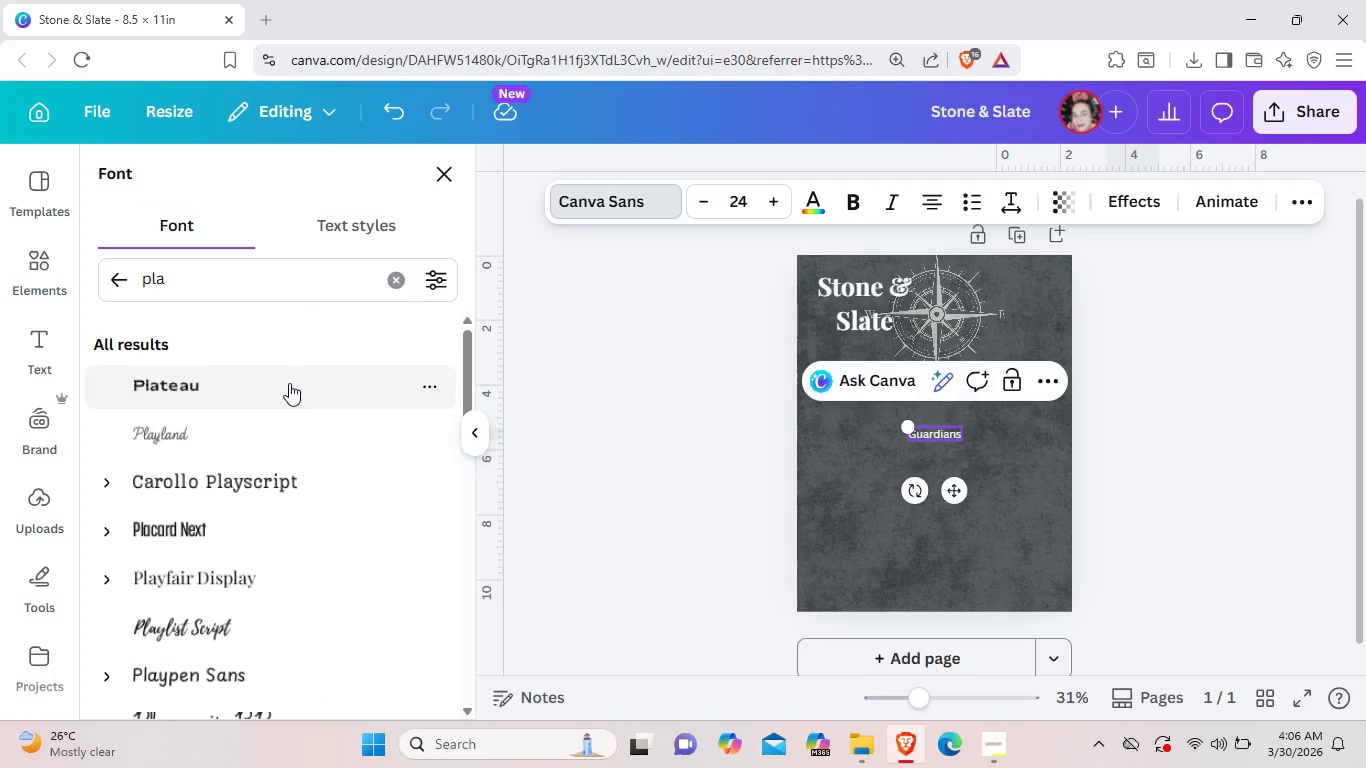 
scroll: coordinate [278, 439], scroll_direction: up, amount: 3.0
 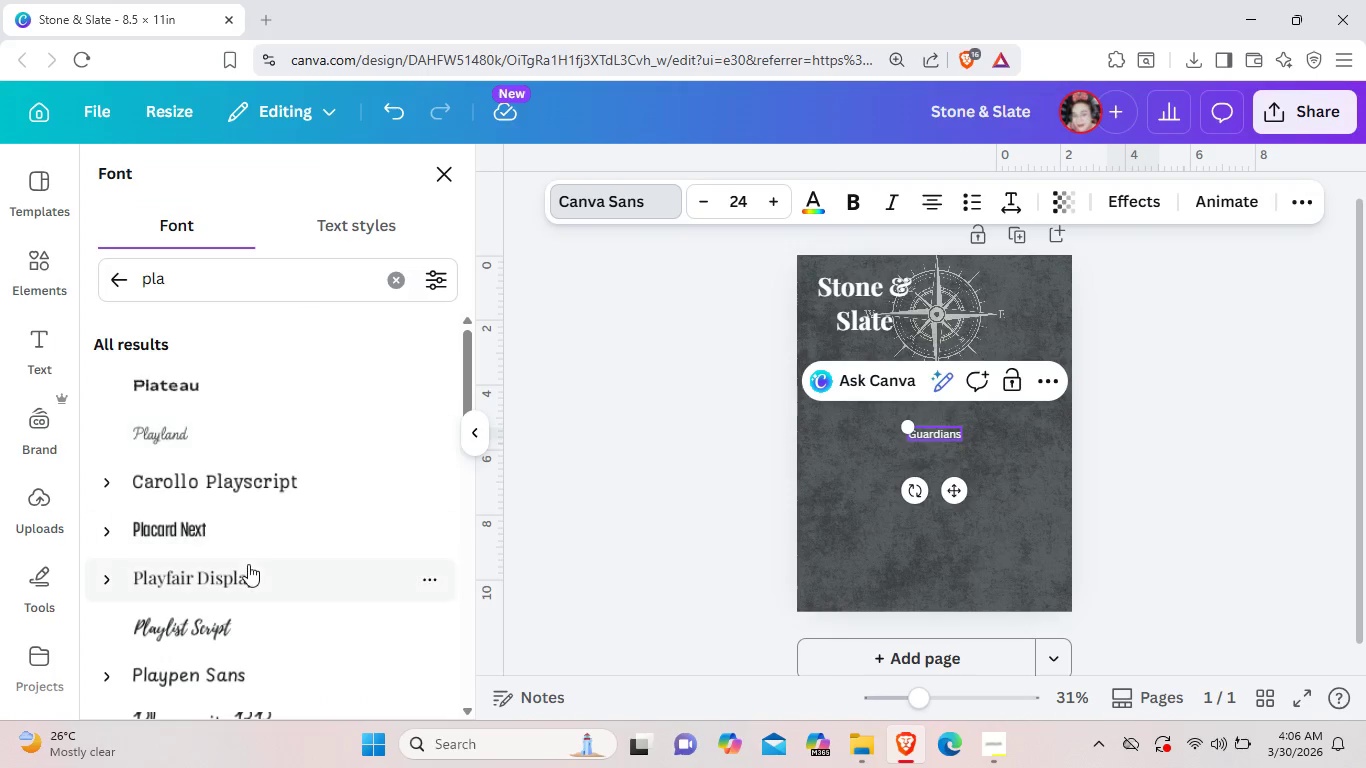 
left_click([247, 571])
 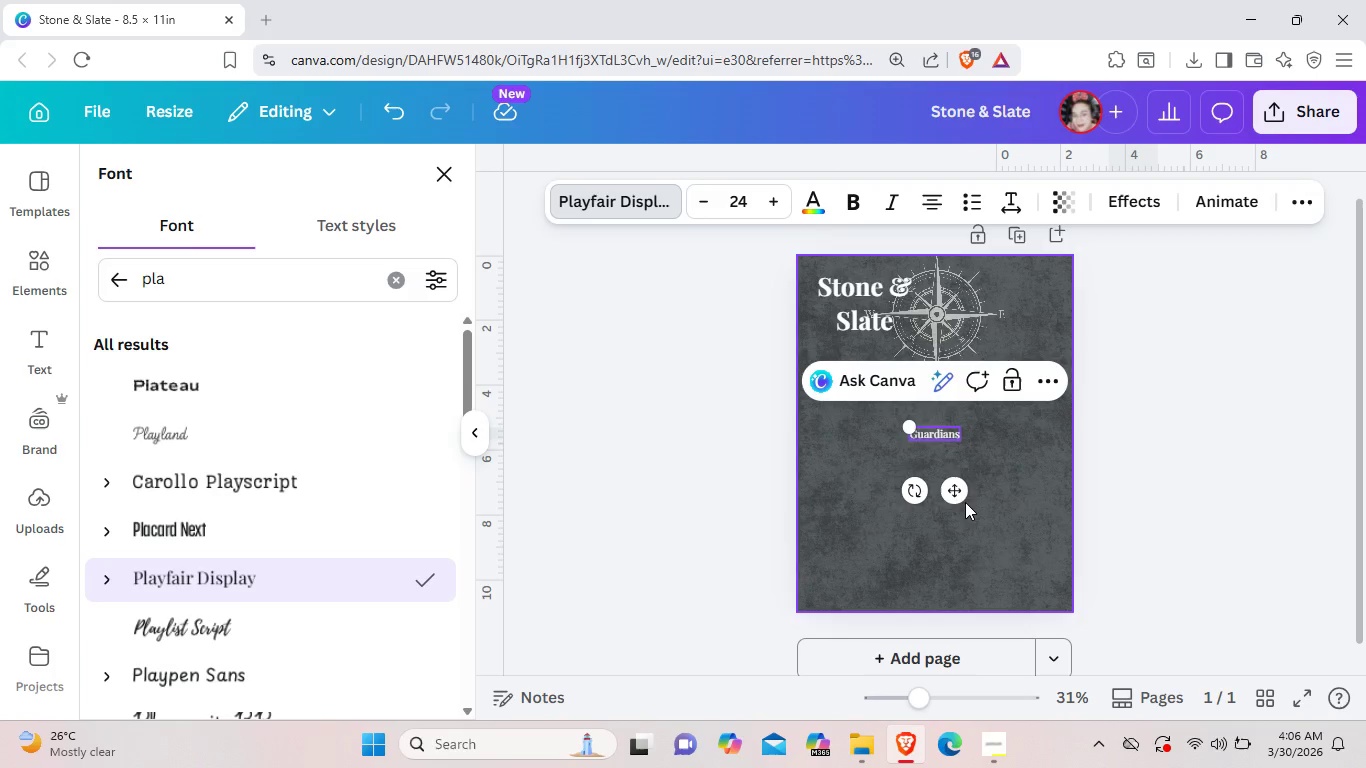 
left_click_drag(start_coordinate=[957, 497], to_coordinate=[885, 413])
 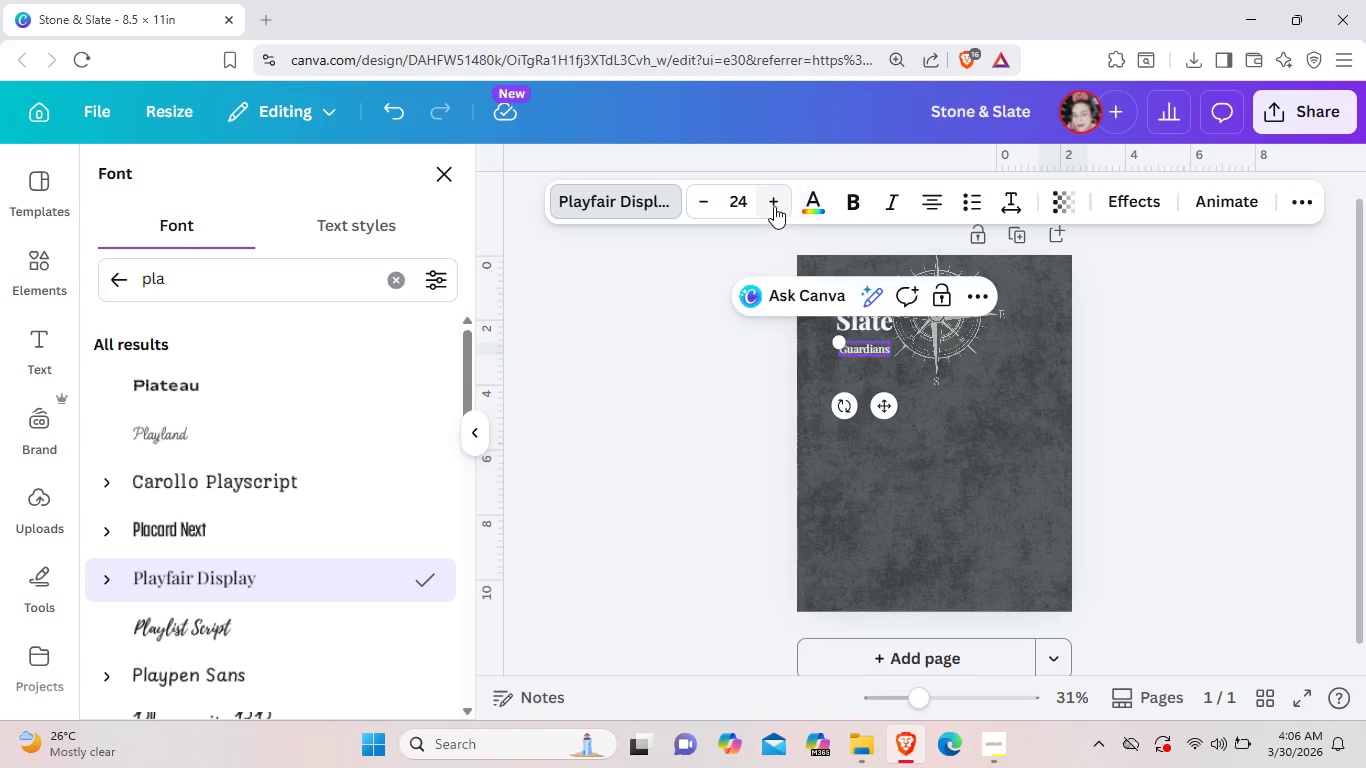 
left_click([772, 202])
 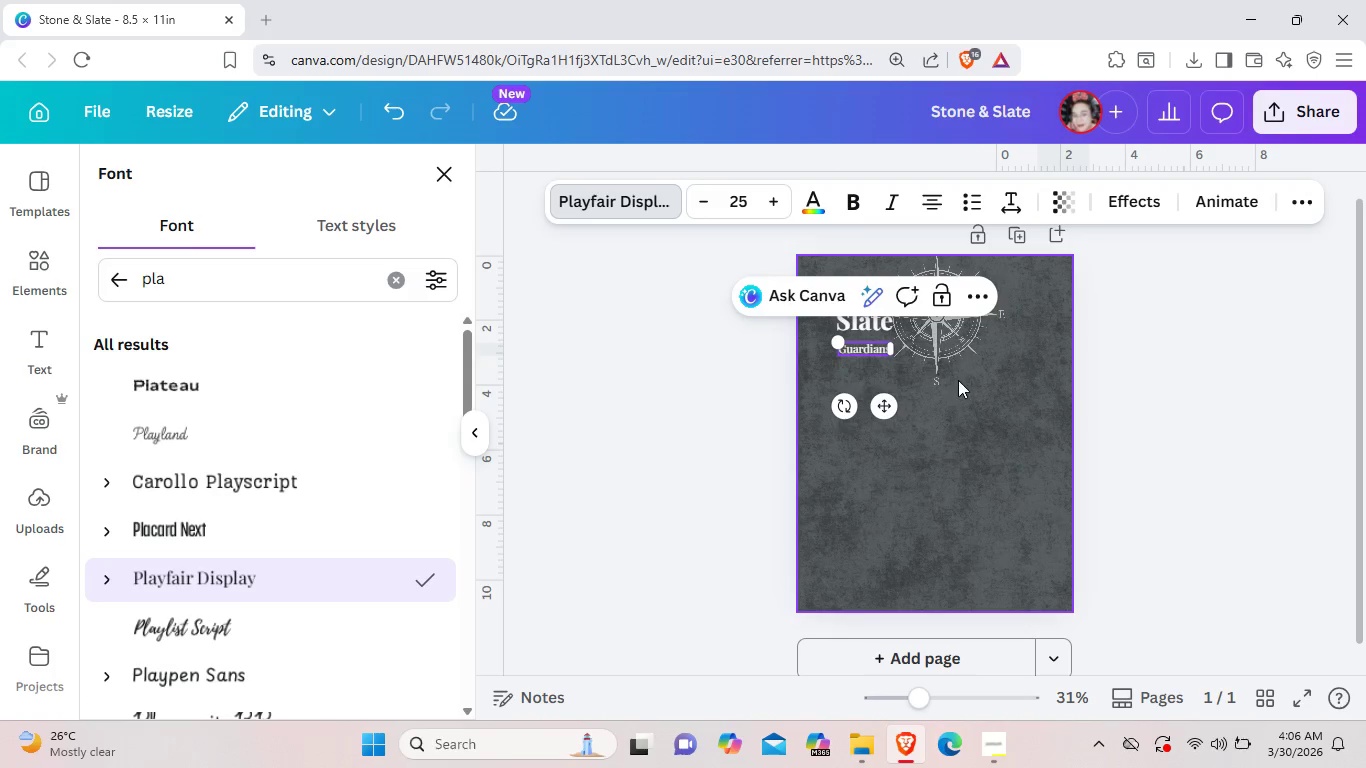 
left_click([958, 380])
 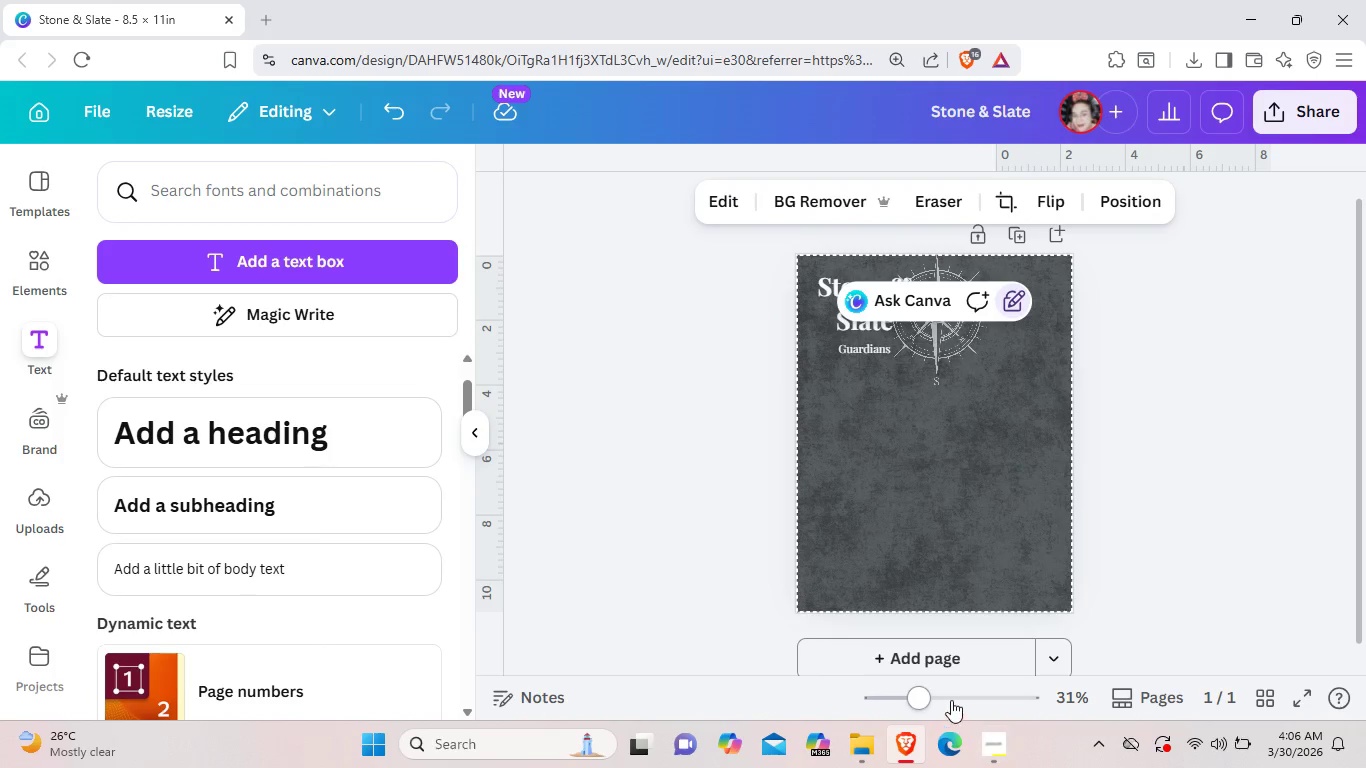 
left_click([951, 700])
 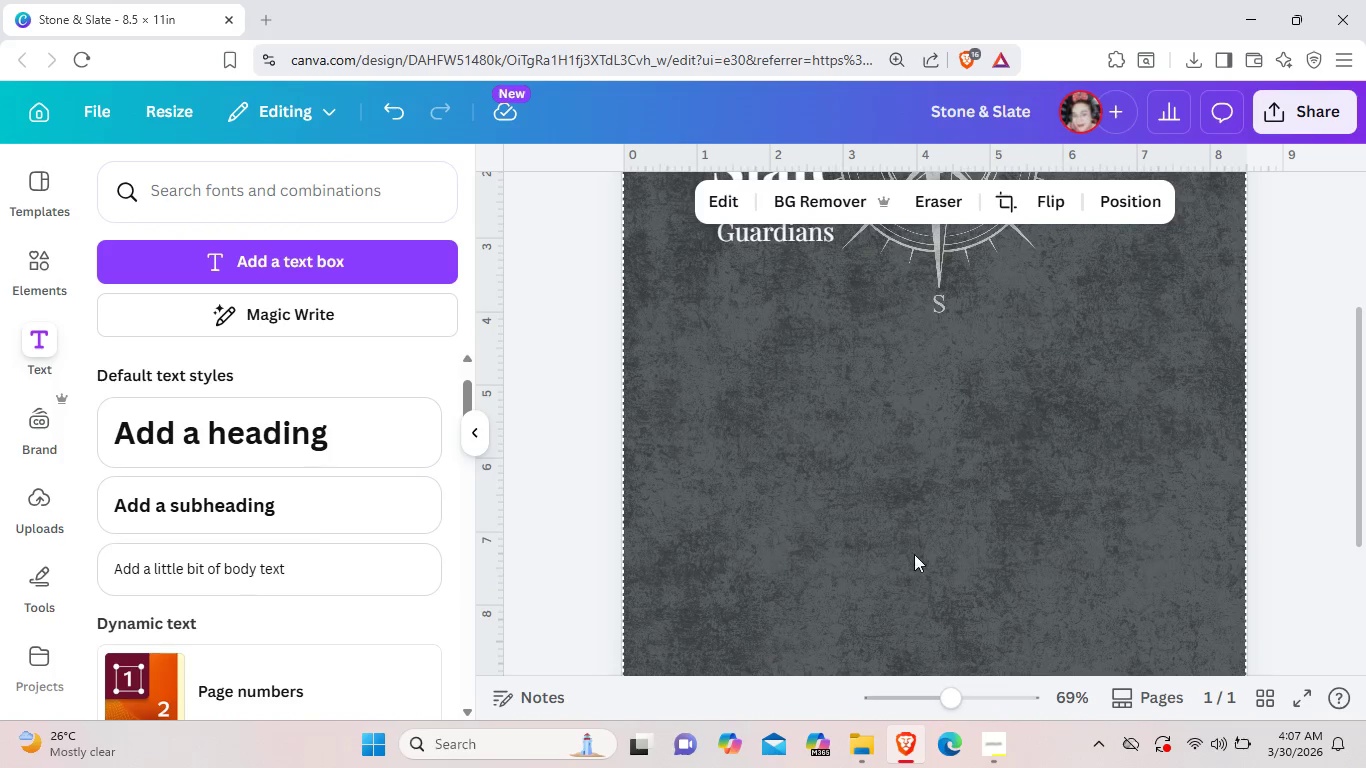 
scroll: coordinate [914, 542], scroll_direction: up, amount: 3.0
 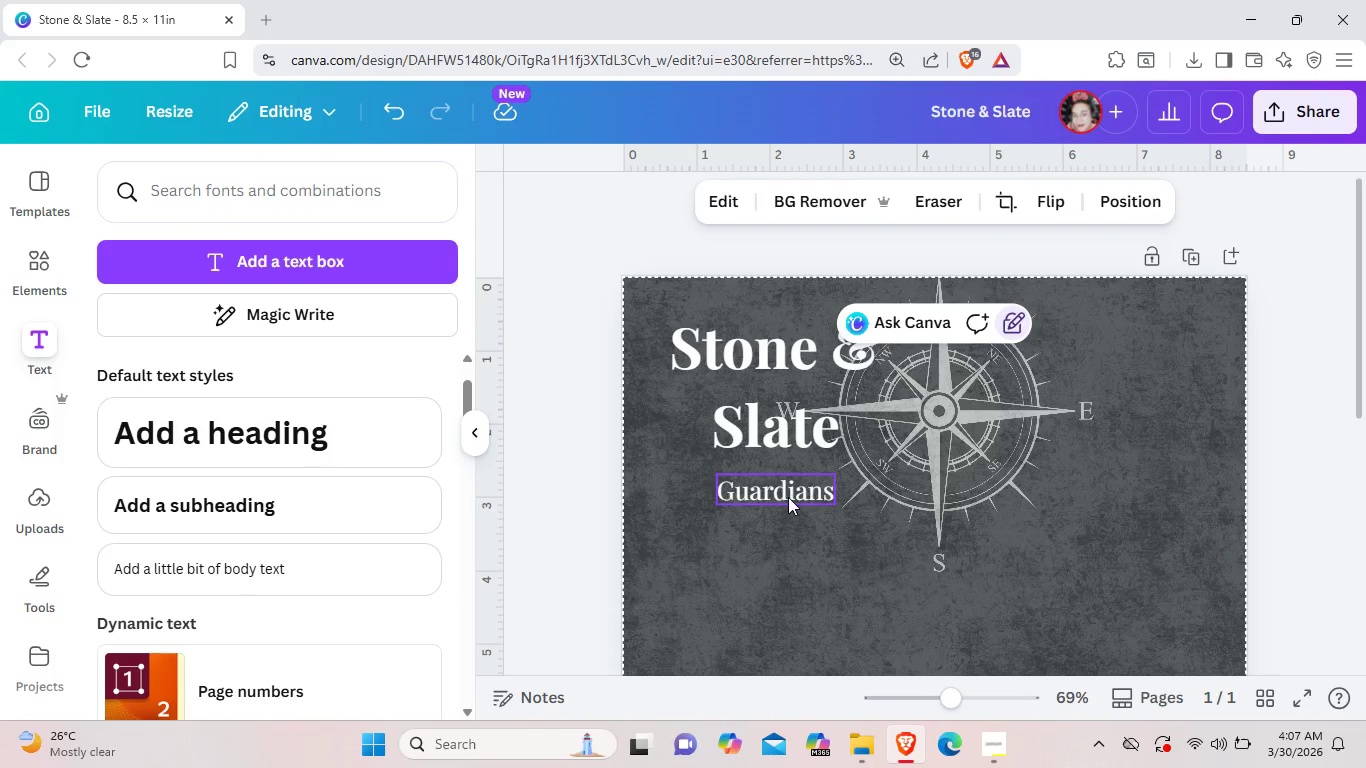 
left_click_drag(start_coordinate=[788, 497], to_coordinate=[783, 491])
 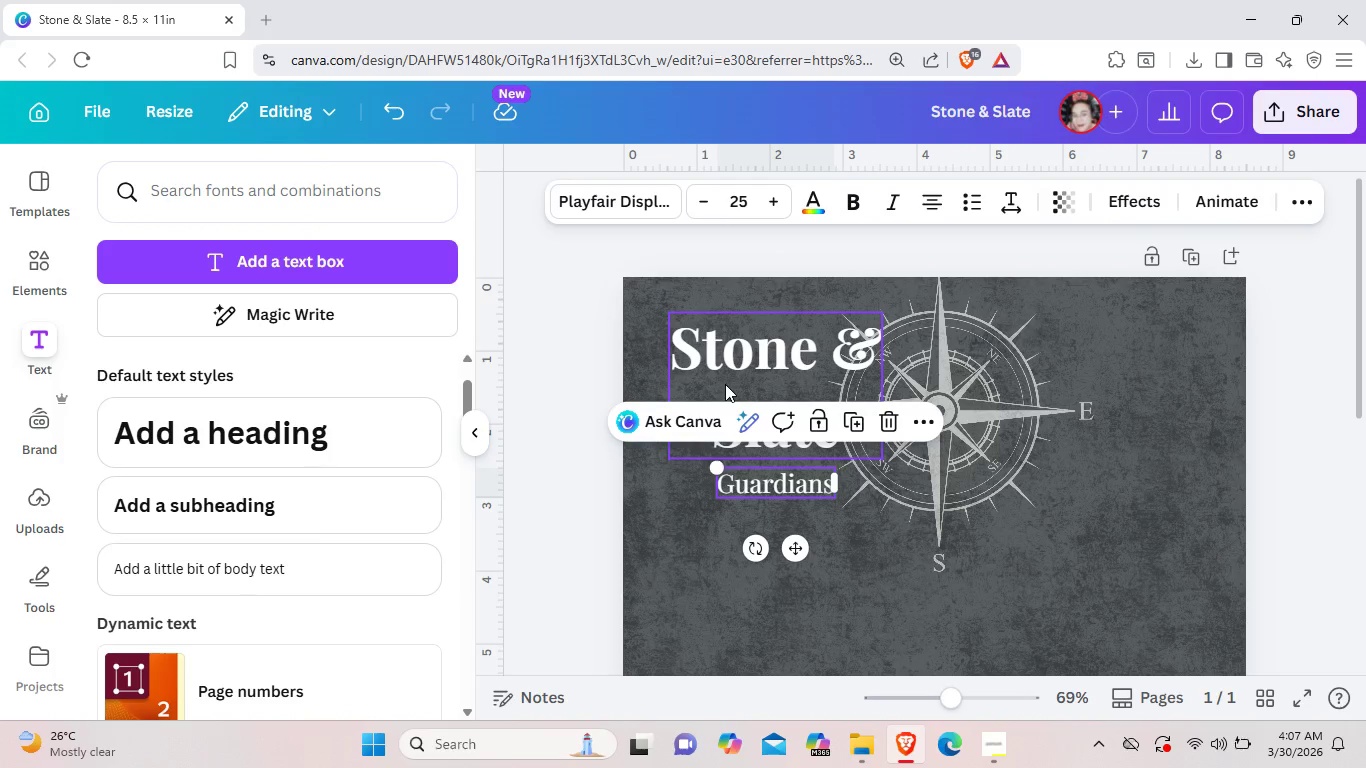 
left_click_drag(start_coordinate=[725, 384], to_coordinate=[710, 372])
 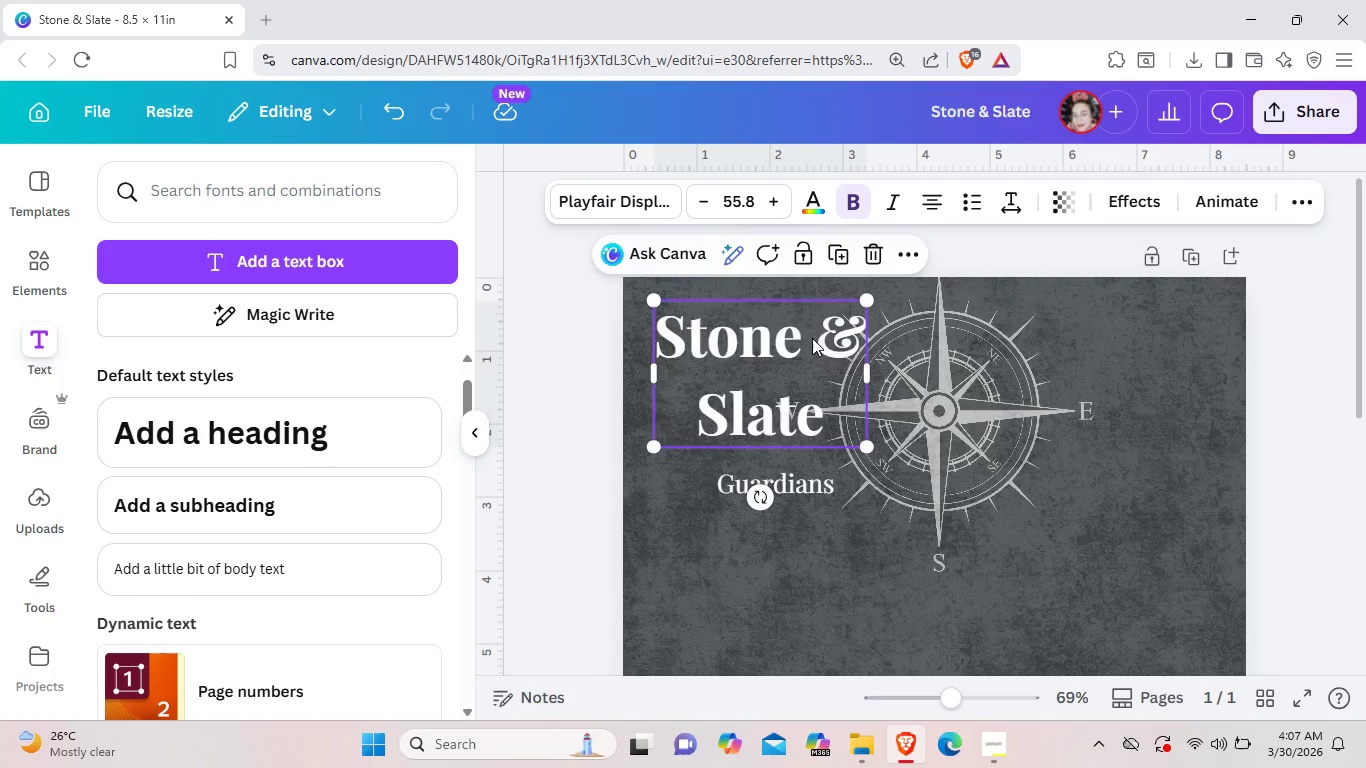 
double_click([812, 338])
 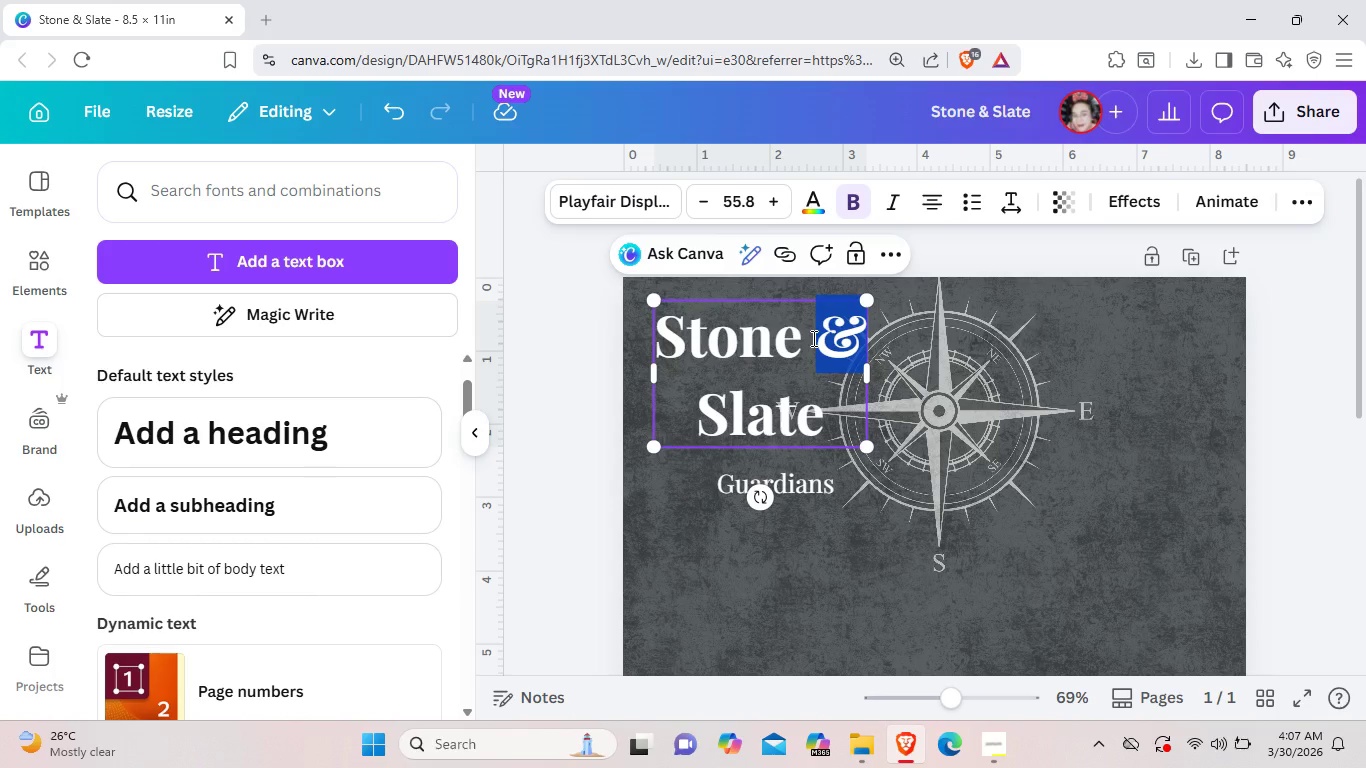 
key(Enter)
 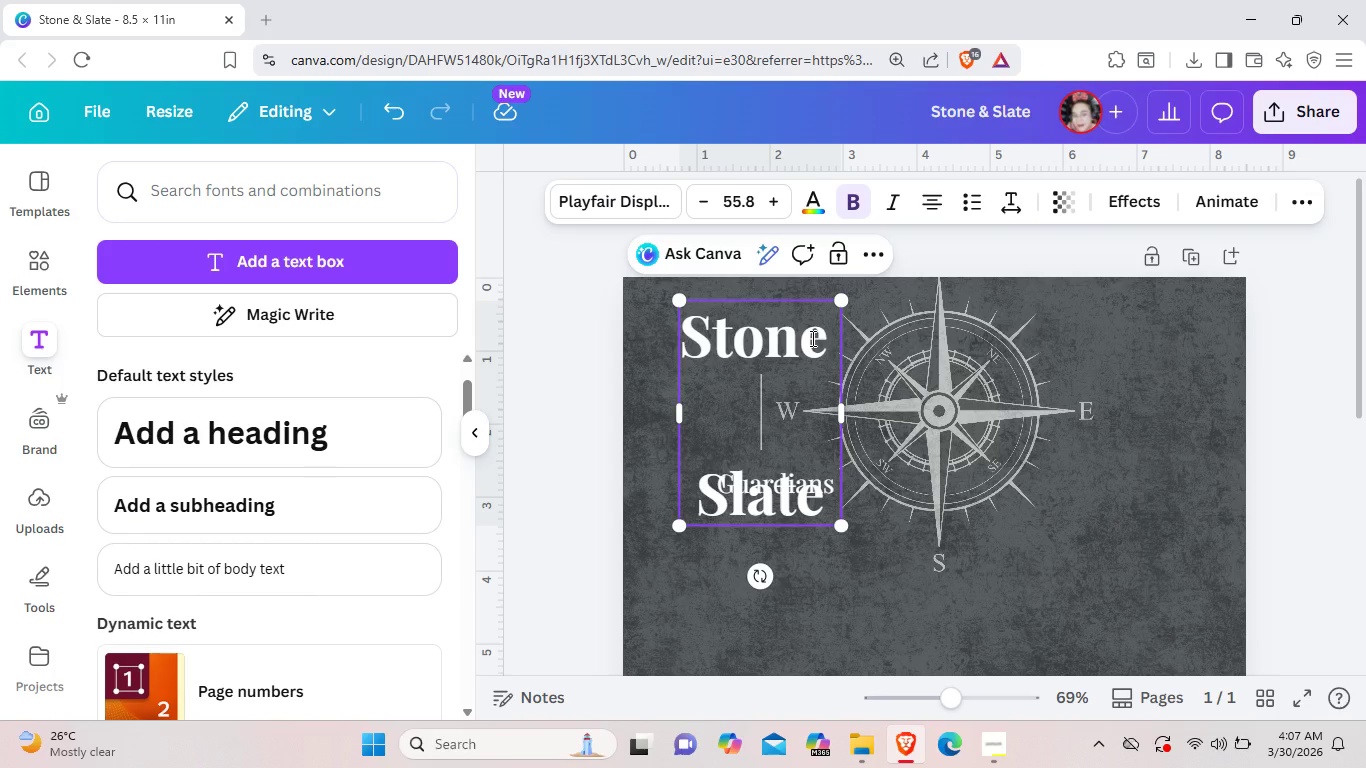 
key(Control+Z)
 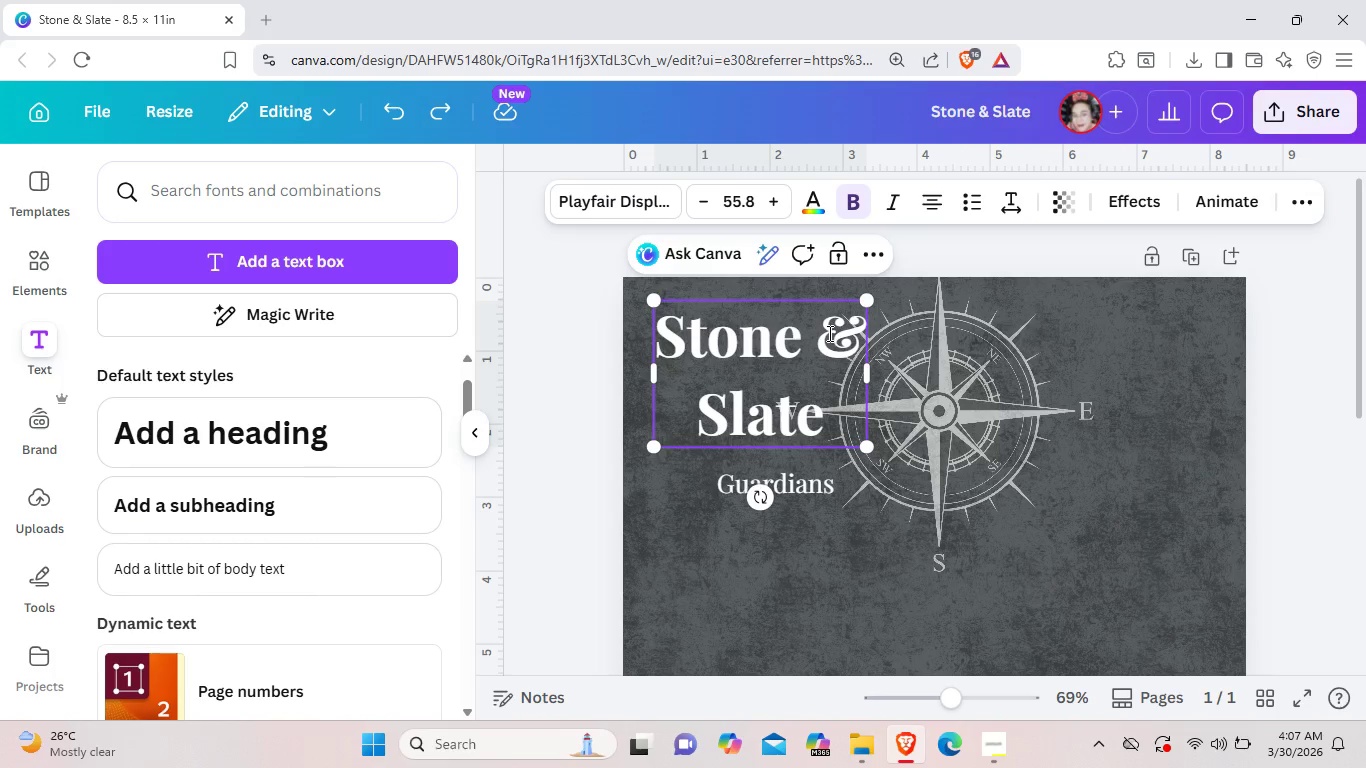 
left_click([828, 333])
 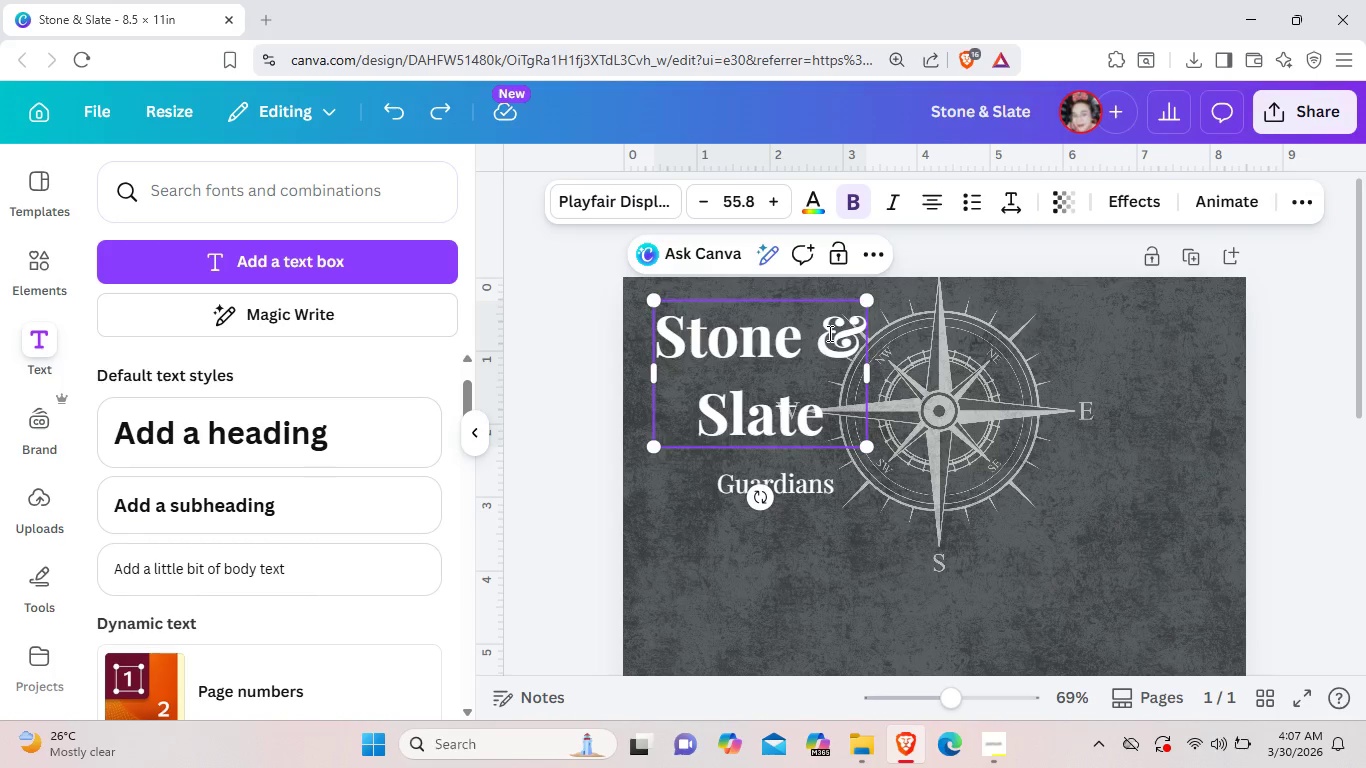 
key(Enter)
 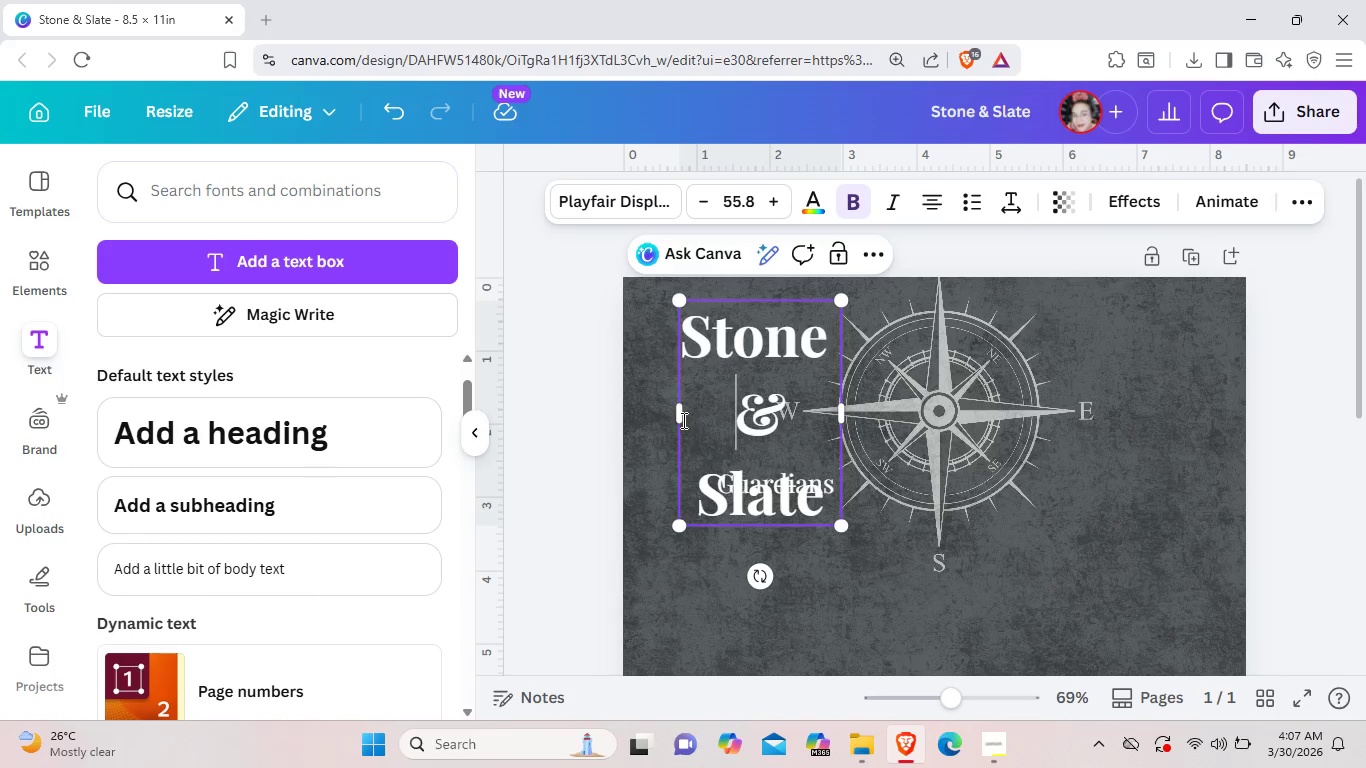 
left_click_drag(start_coordinate=[679, 413], to_coordinate=[656, 409])
 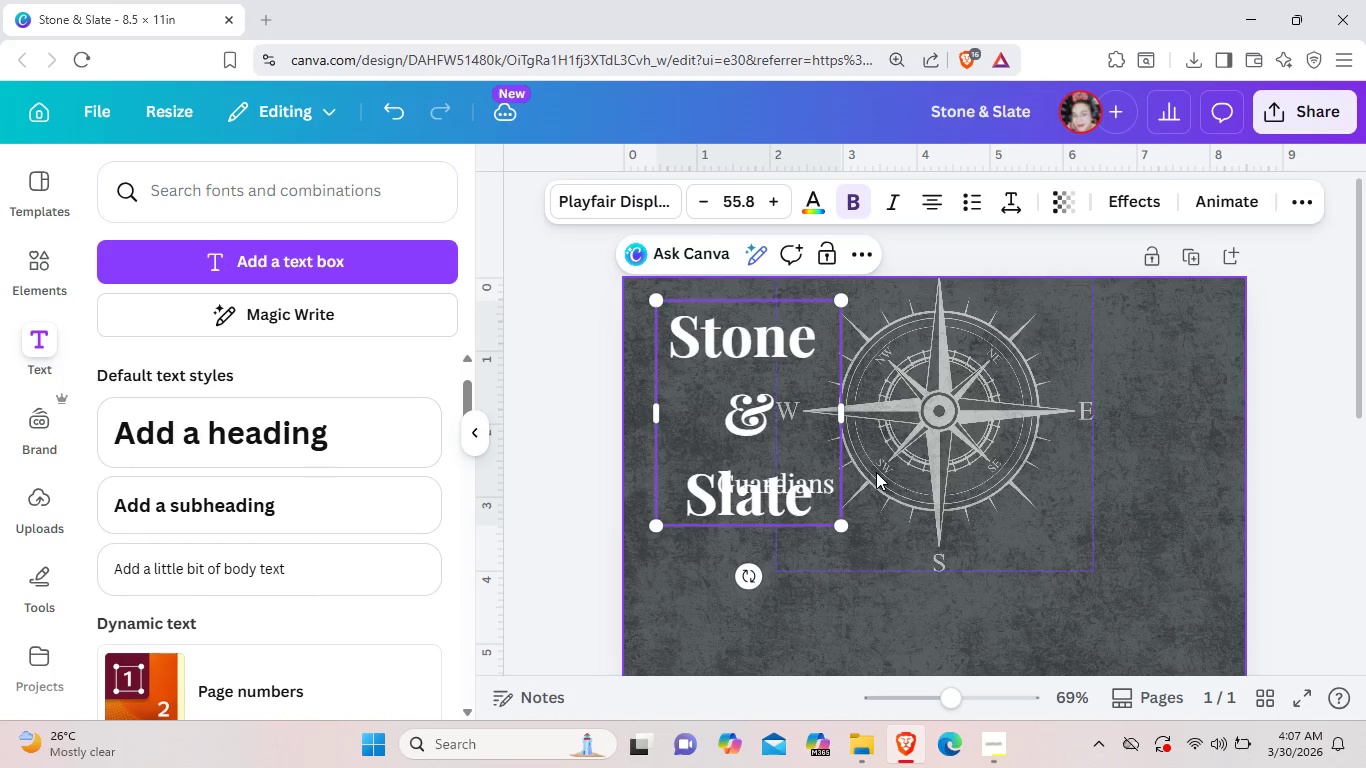 
left_click([876, 472])
 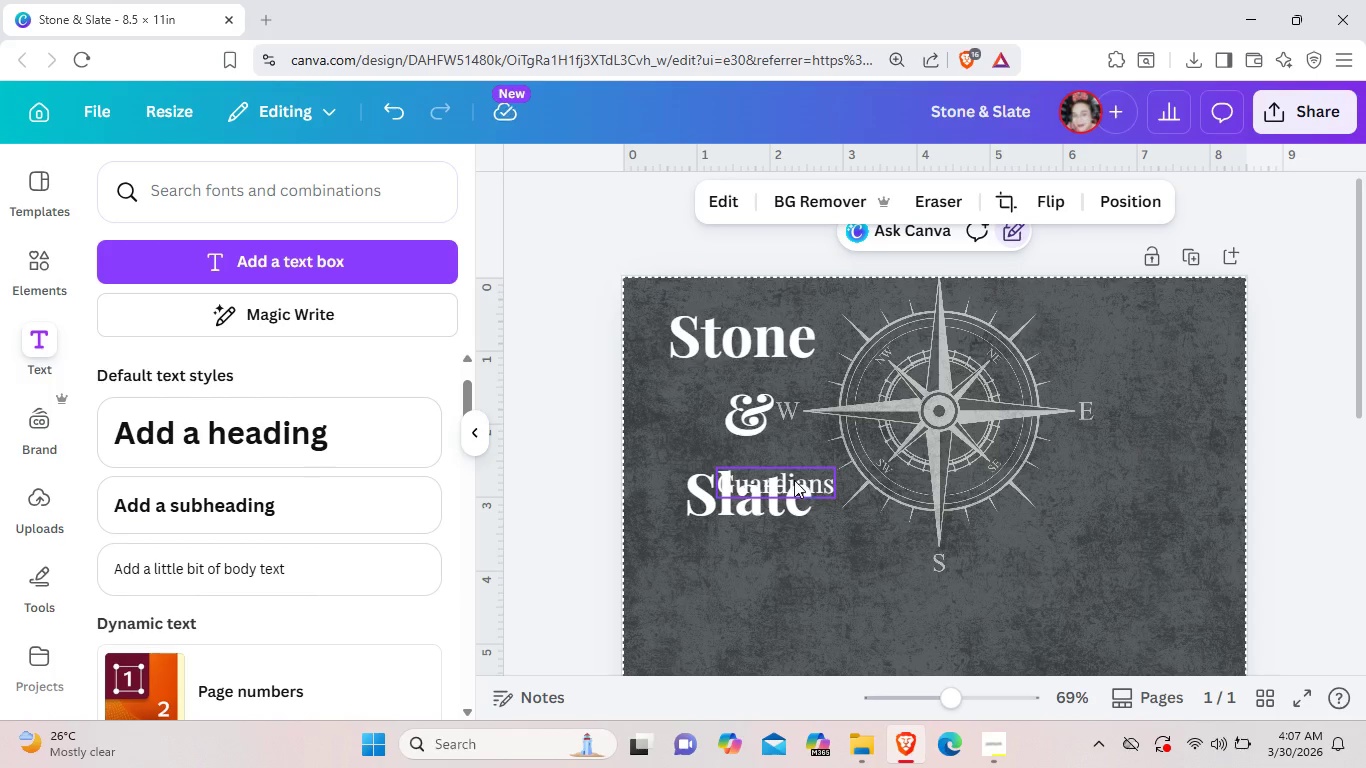 
left_click([794, 480])
 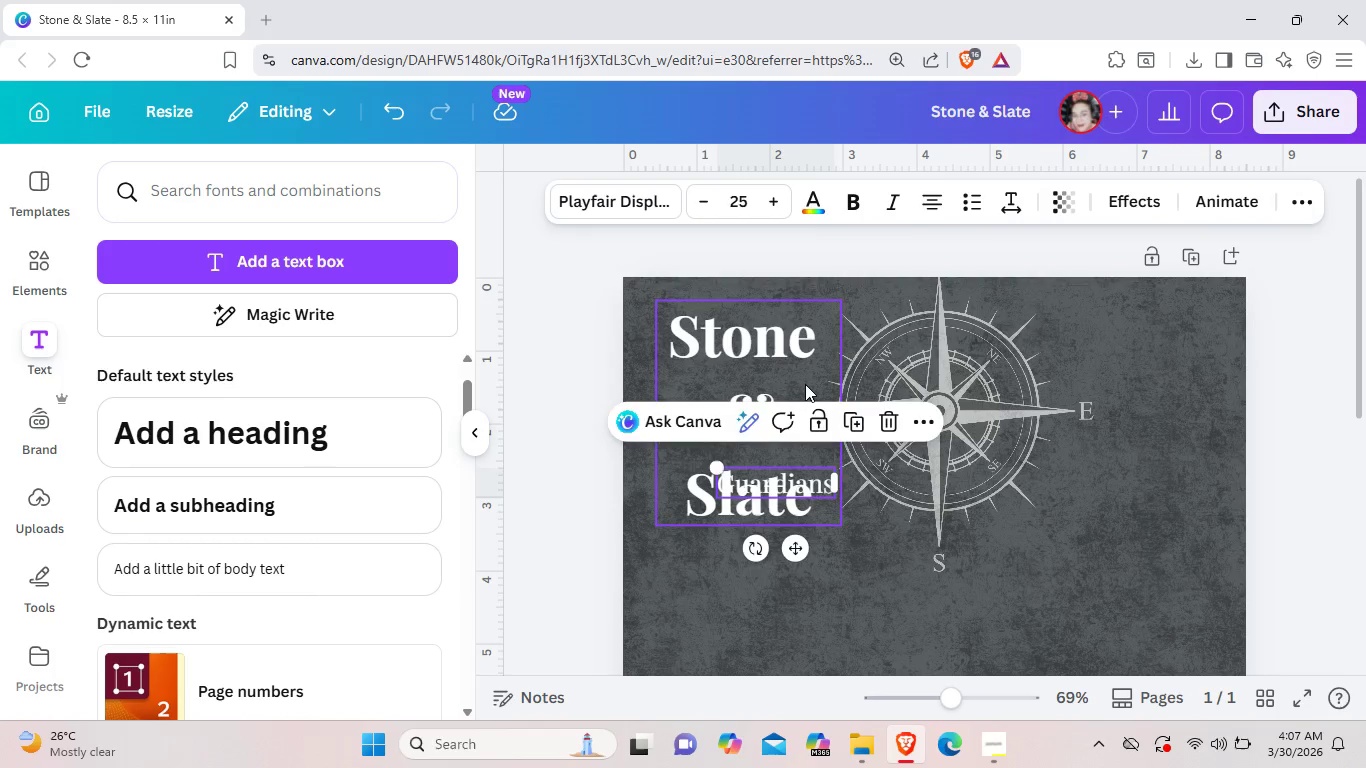 
left_click([805, 384])
 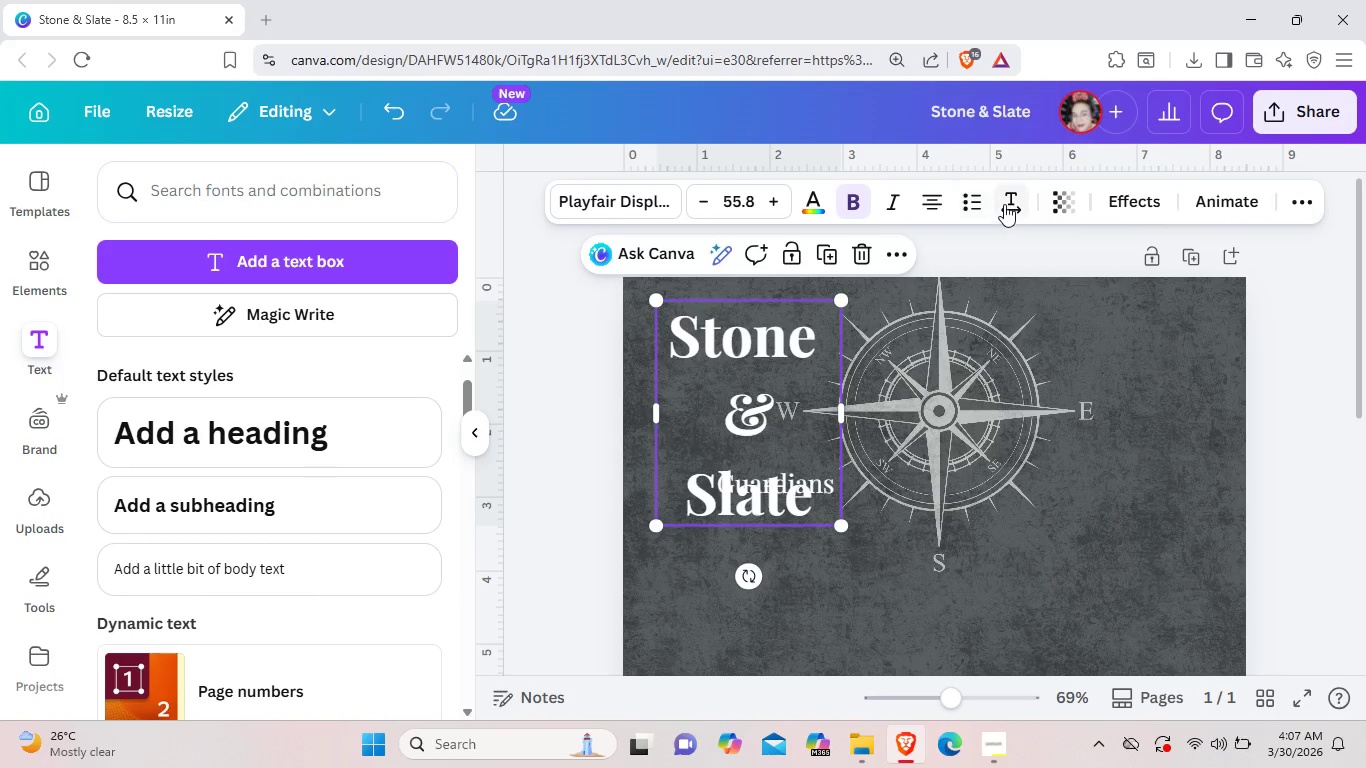 
left_click([1004, 204])
 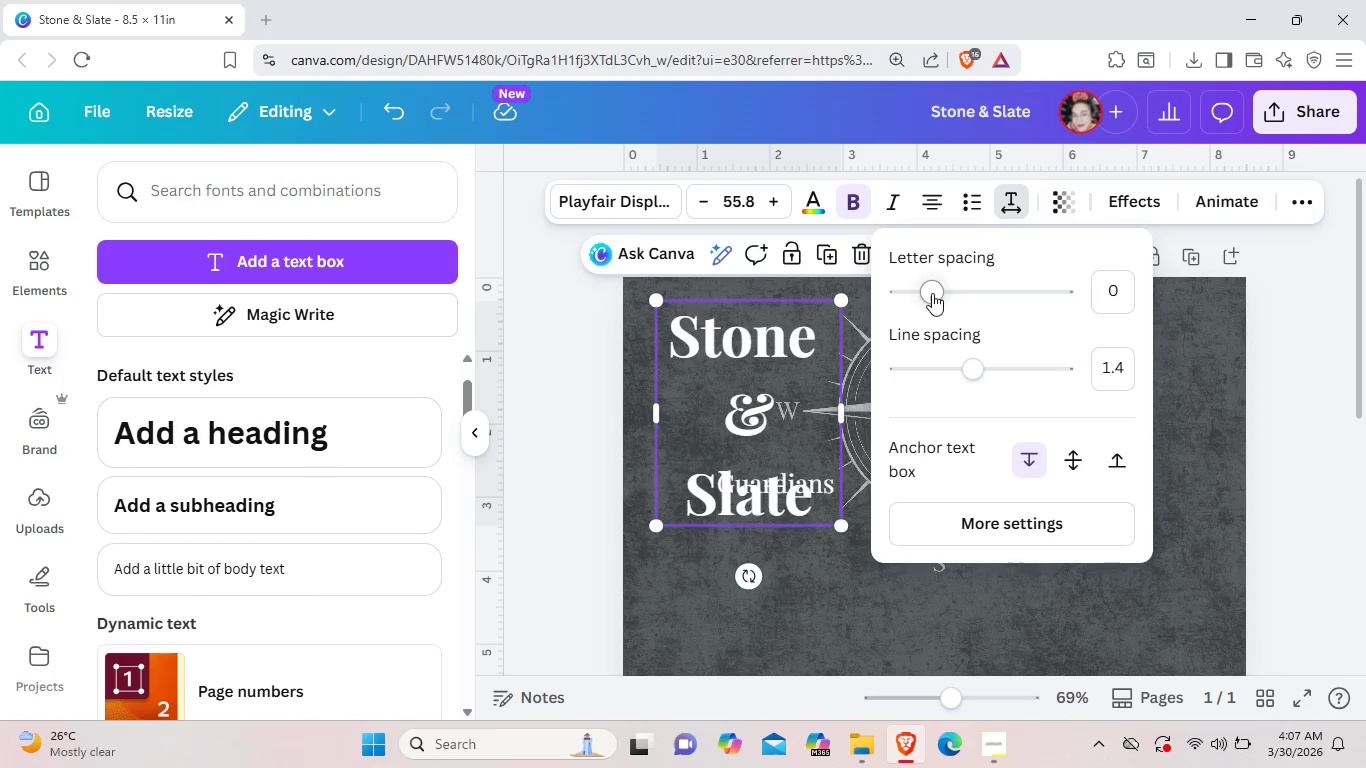 
left_click_drag(start_coordinate=[932, 293], to_coordinate=[922, 286])
 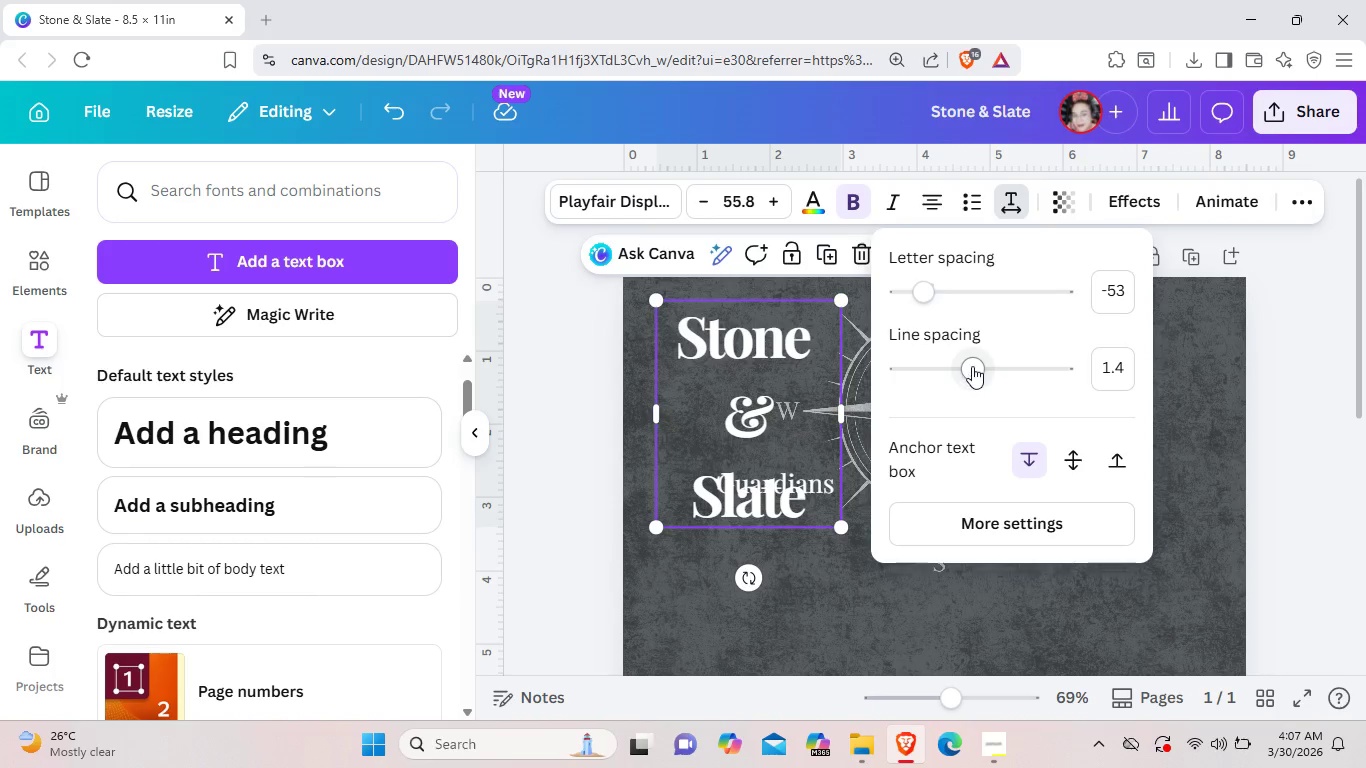 
left_click_drag(start_coordinate=[972, 366], to_coordinate=[936, 358])
 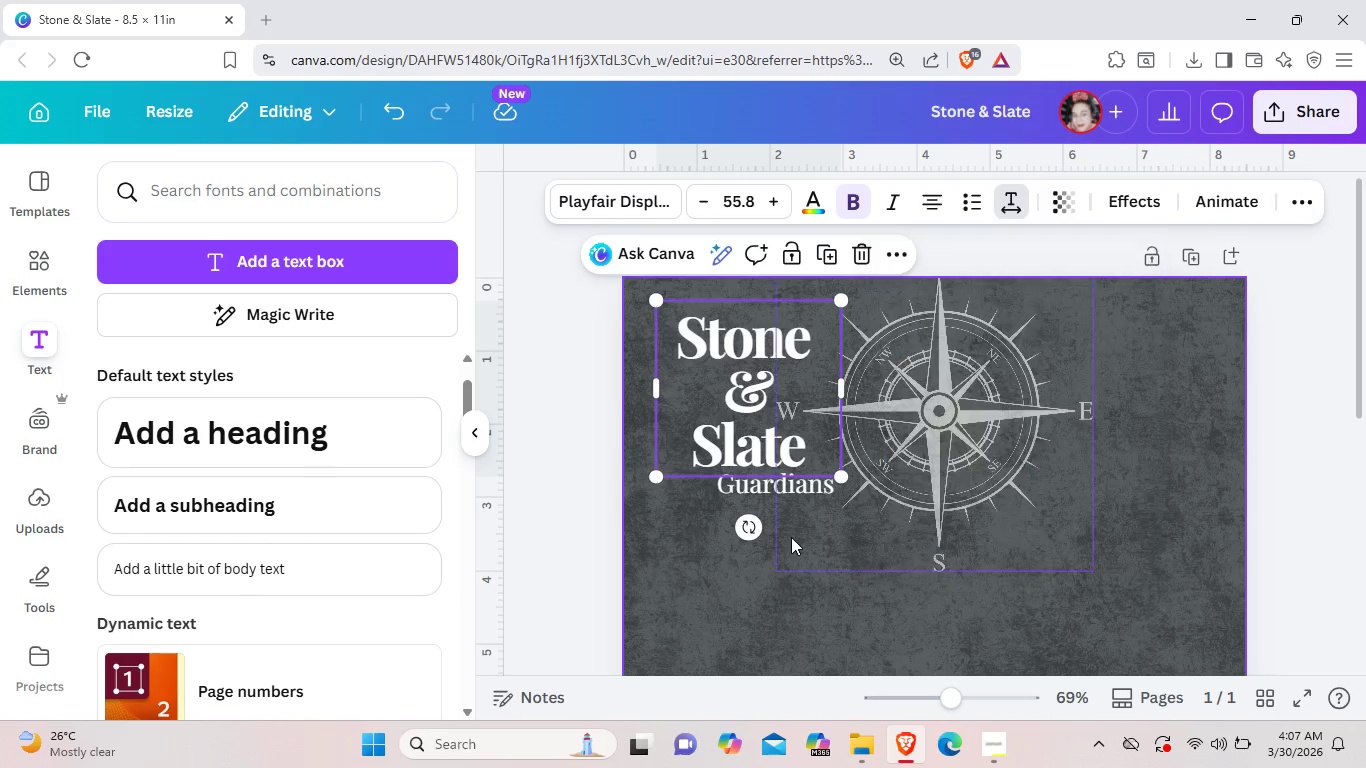 
left_click([791, 537])
 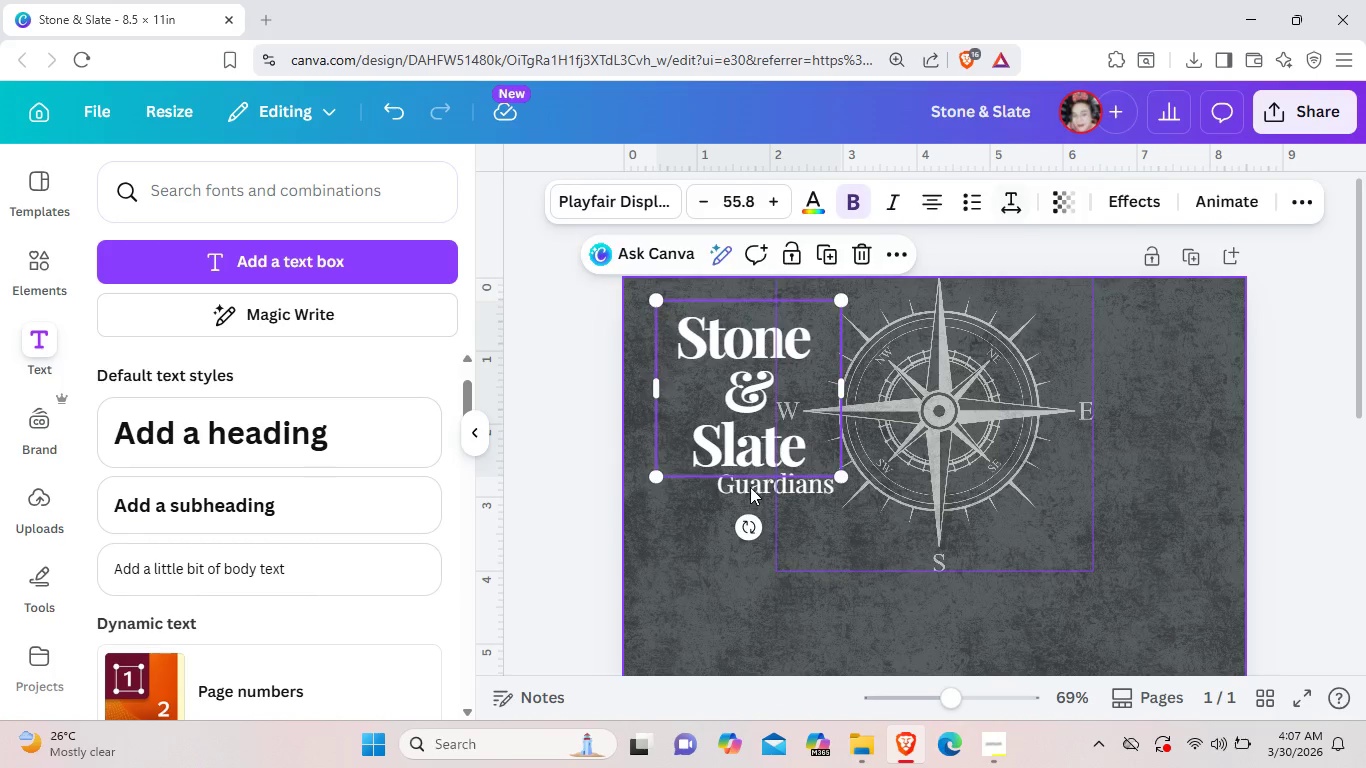 
left_click([750, 487])
 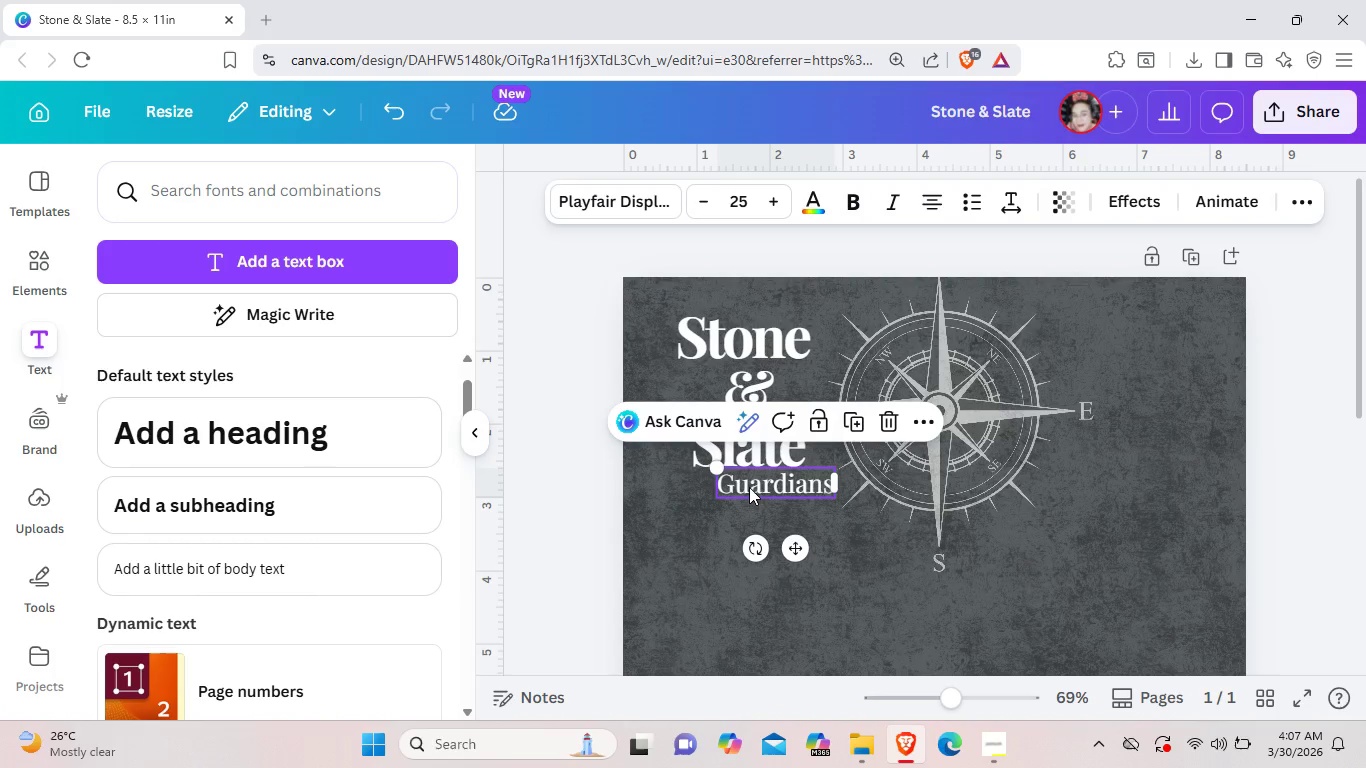 
left_click_drag(start_coordinate=[750, 487], to_coordinate=[727, 492])
 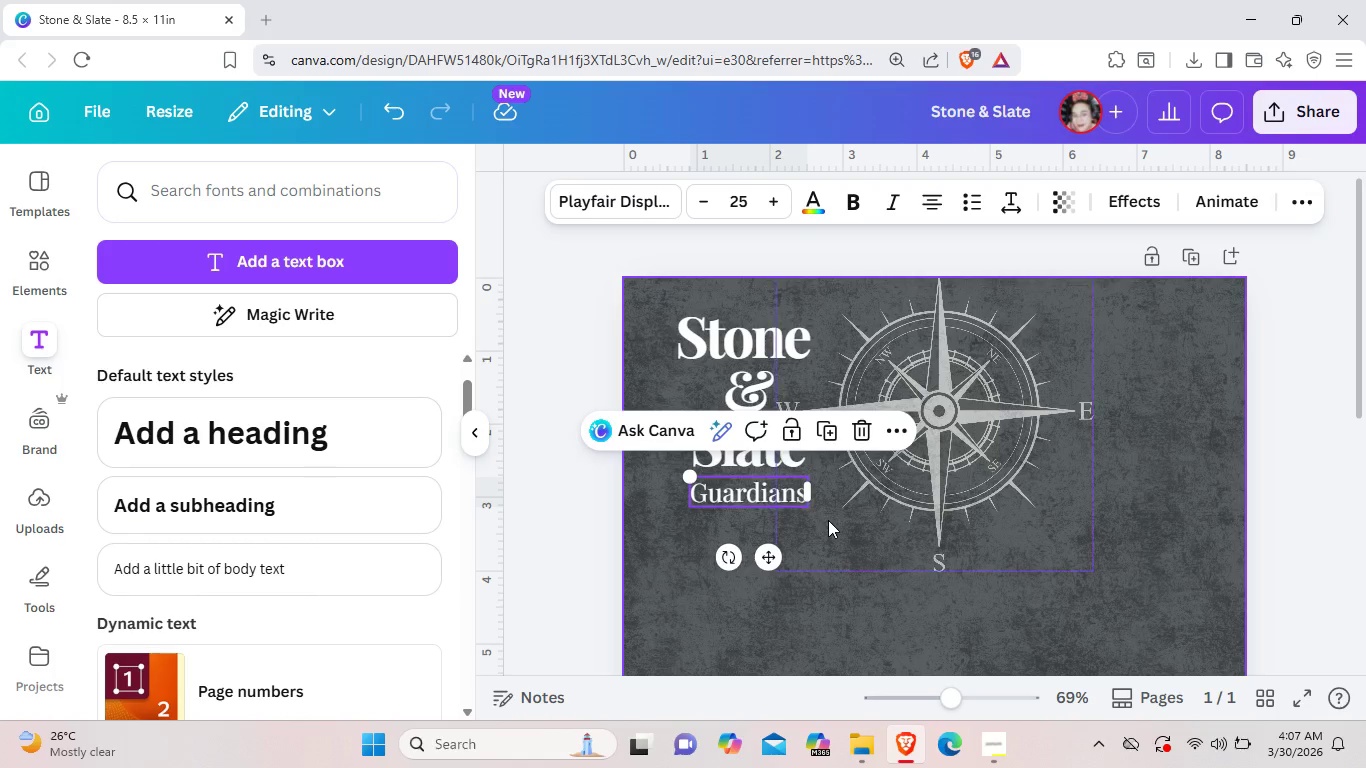 
left_click([828, 520])
 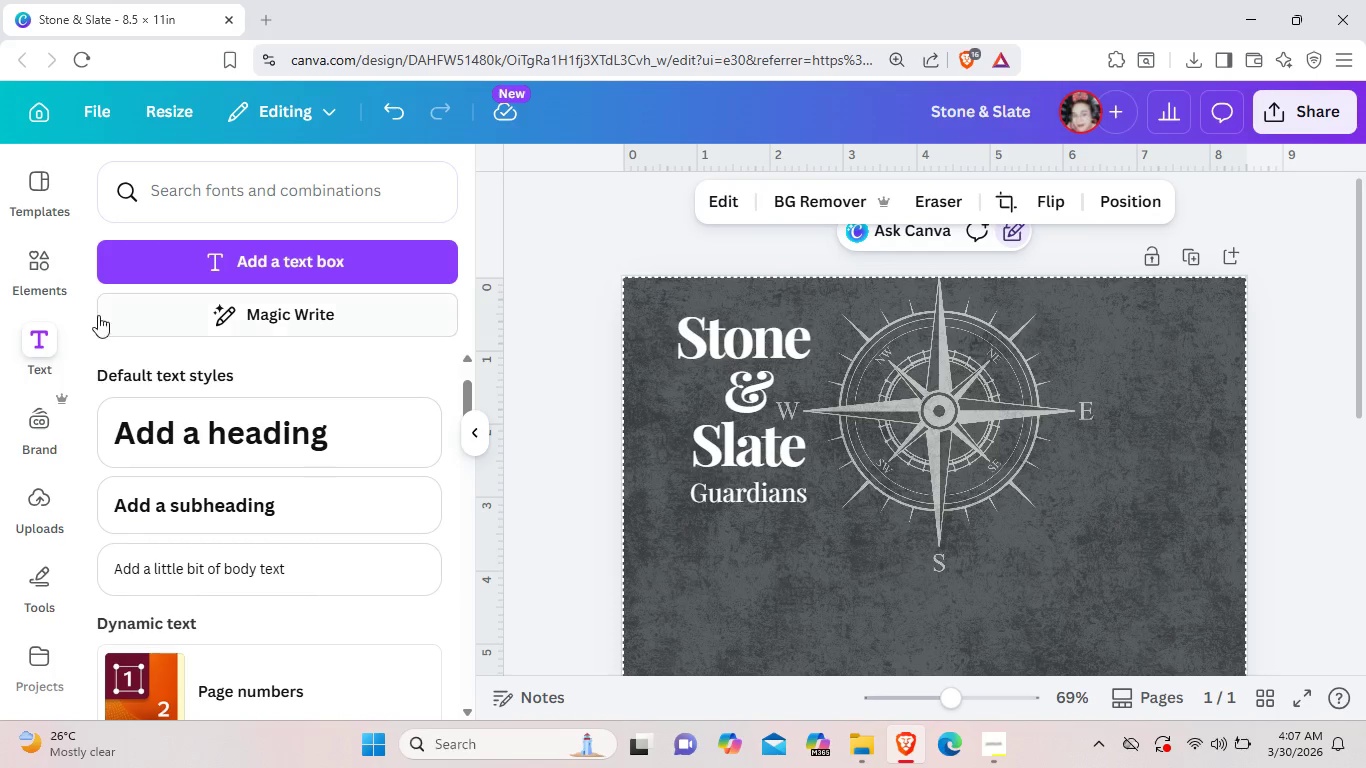 
left_click([34, 279])
 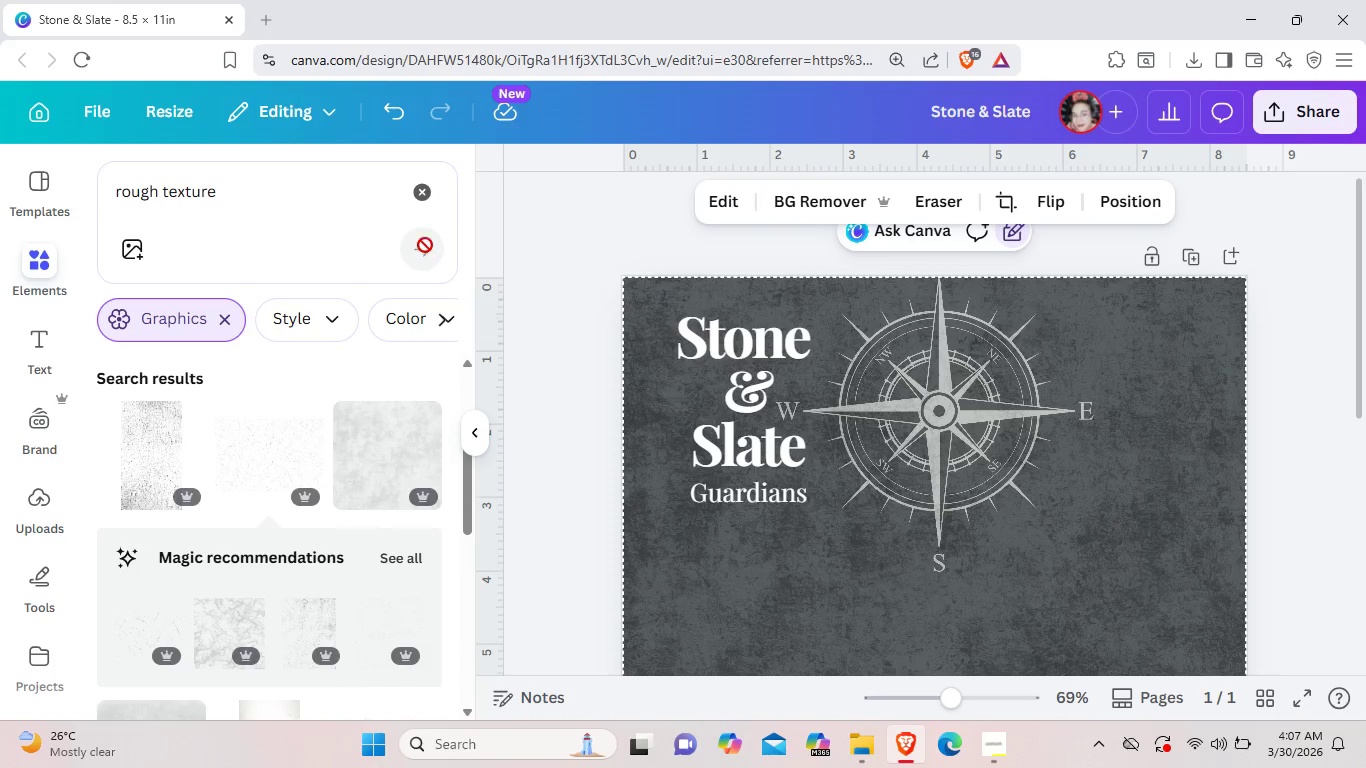 
left_click([427, 193])
 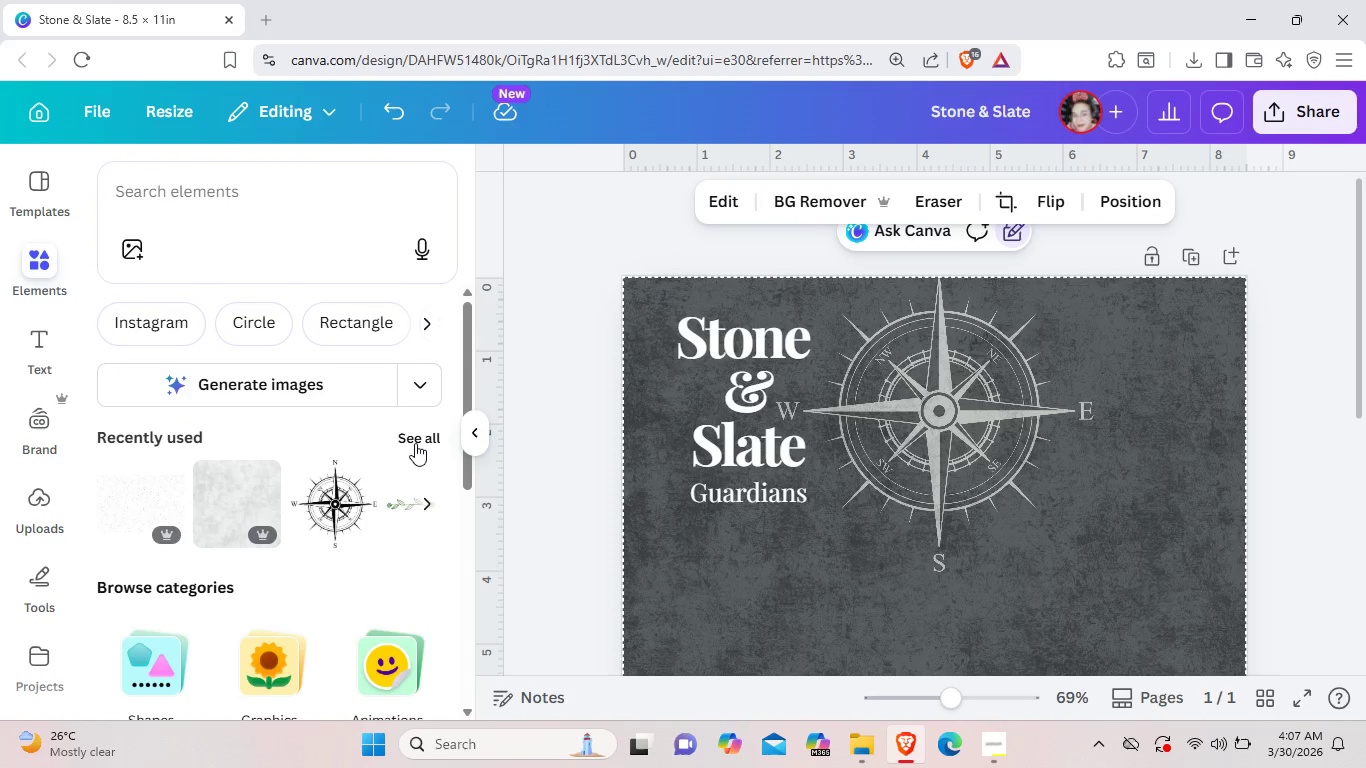 
left_click([415, 443])
 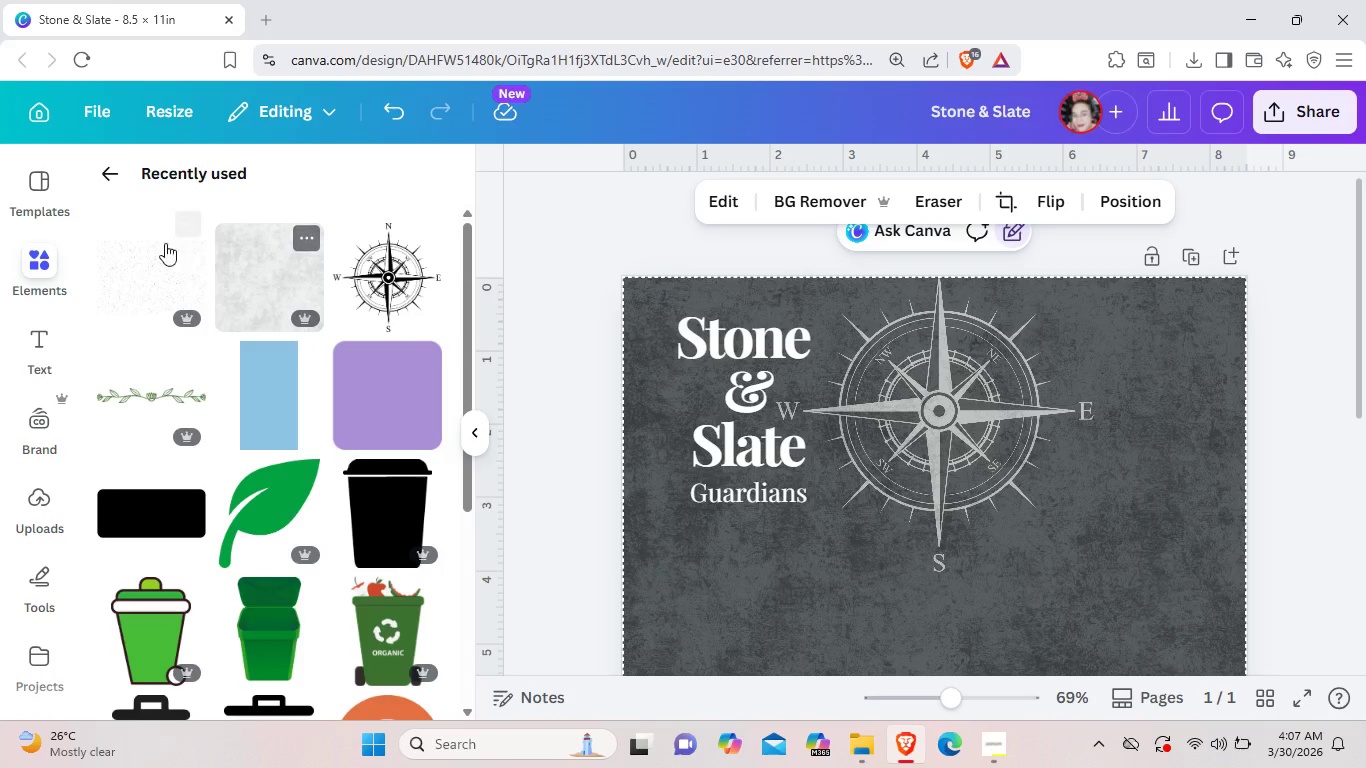 
scroll: coordinate [286, 550], scroll_direction: down, amount: 21.0
 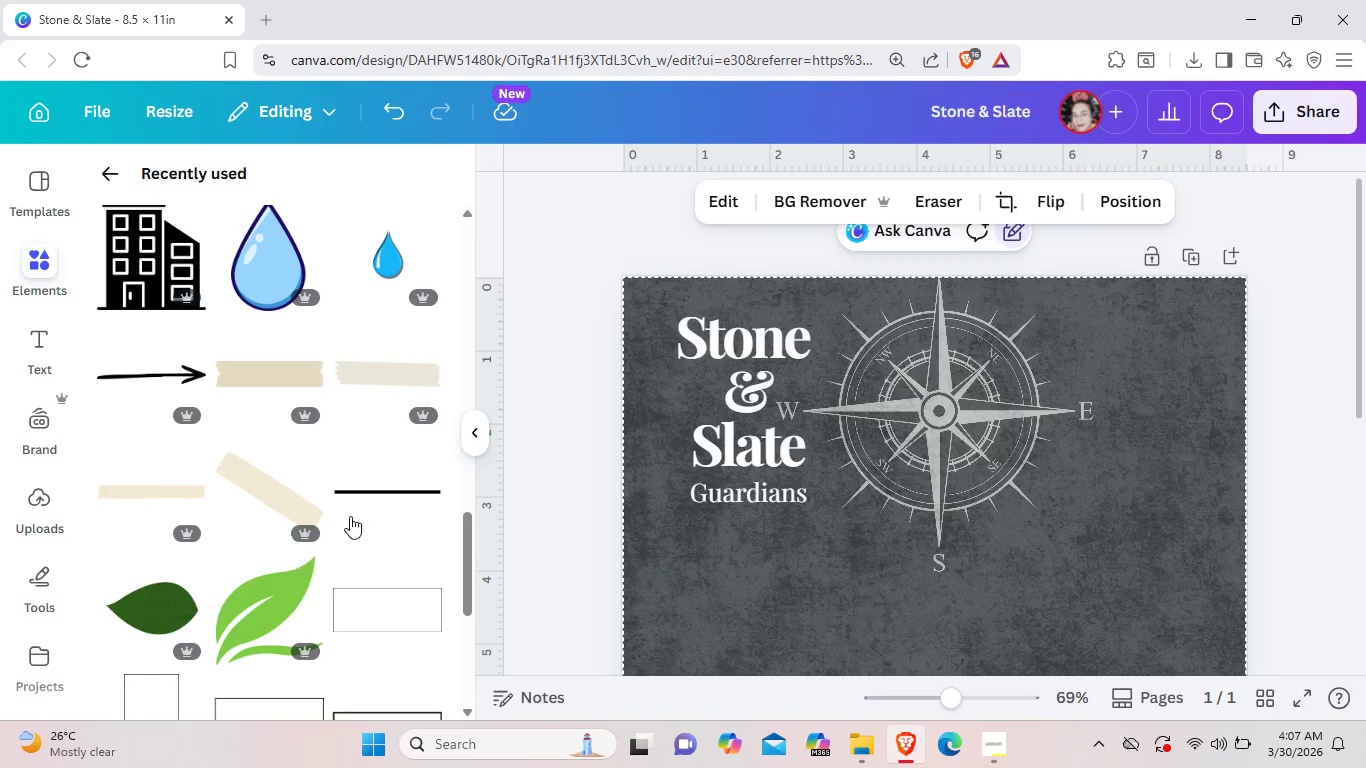 
left_click([369, 503])
 